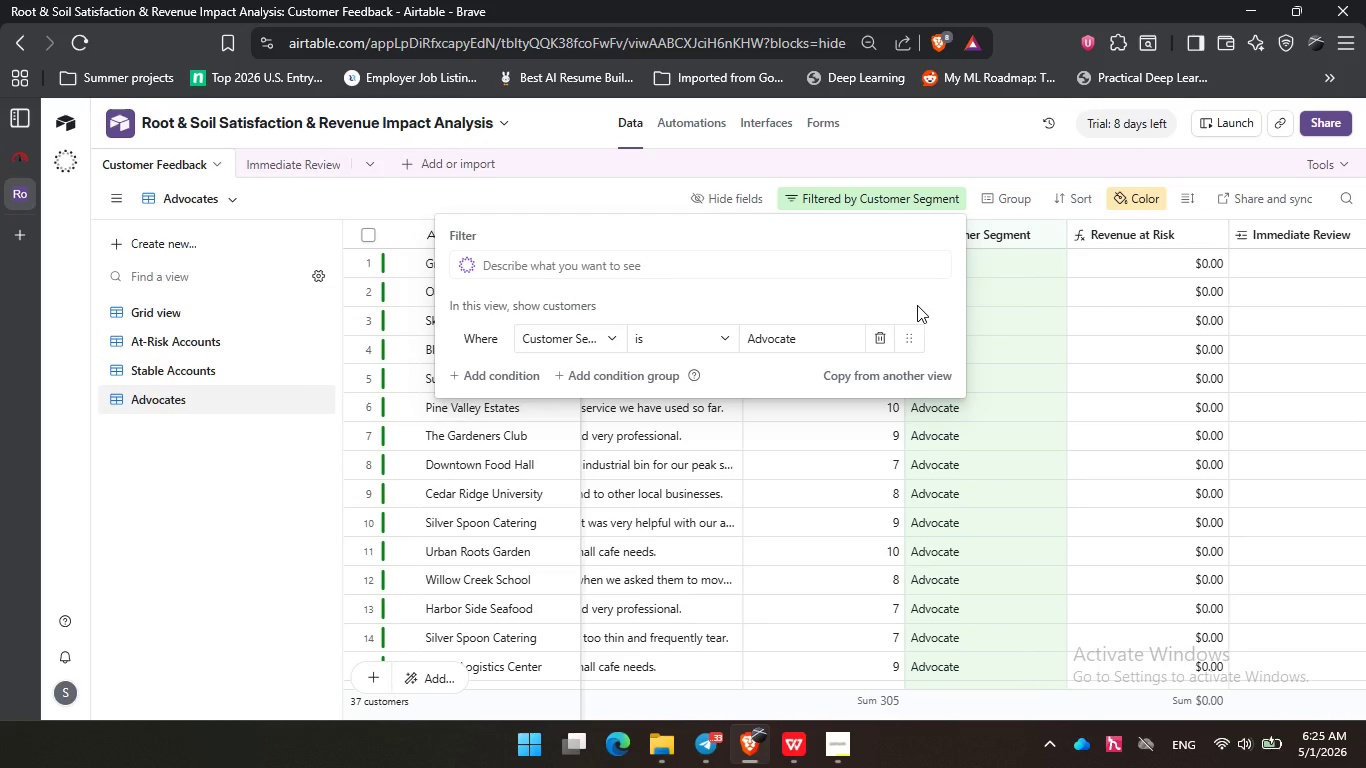 
left_click([917, 305])
 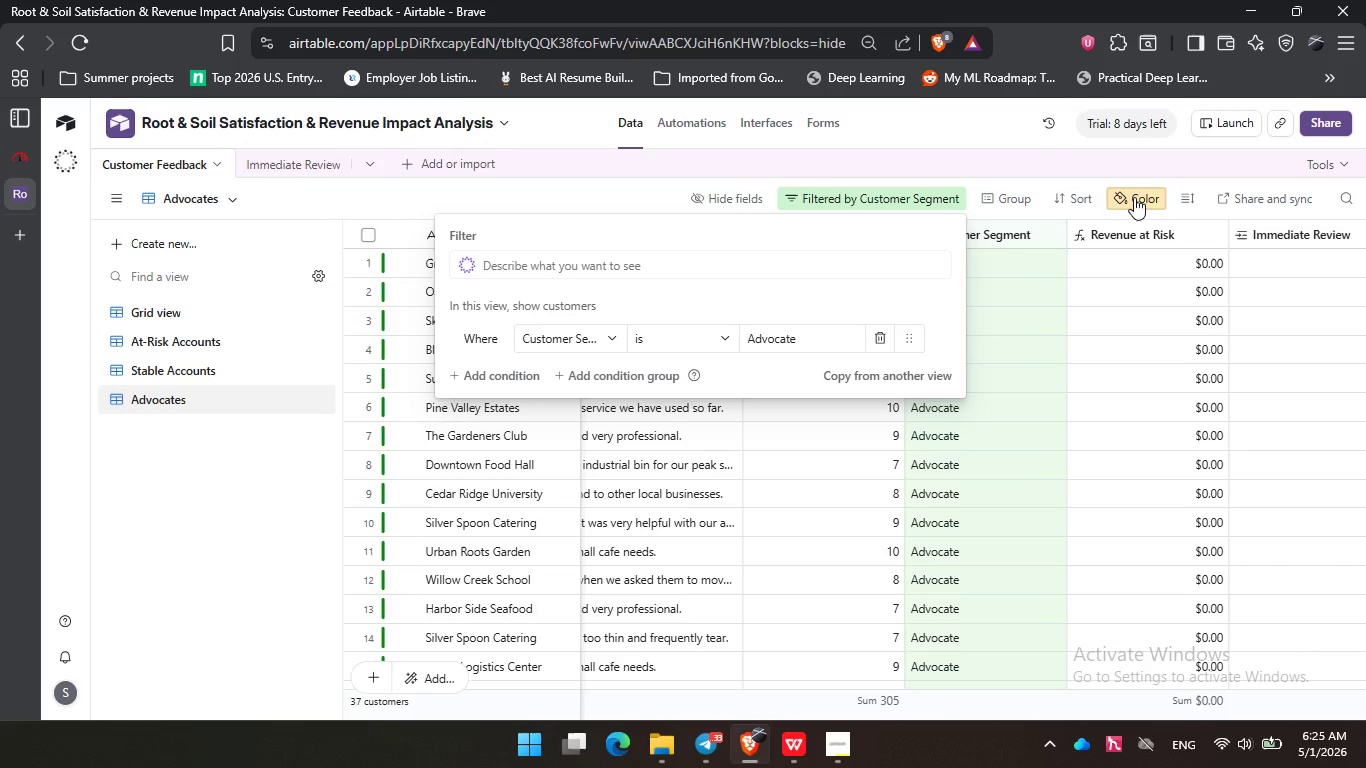 
left_click([1134, 197])
 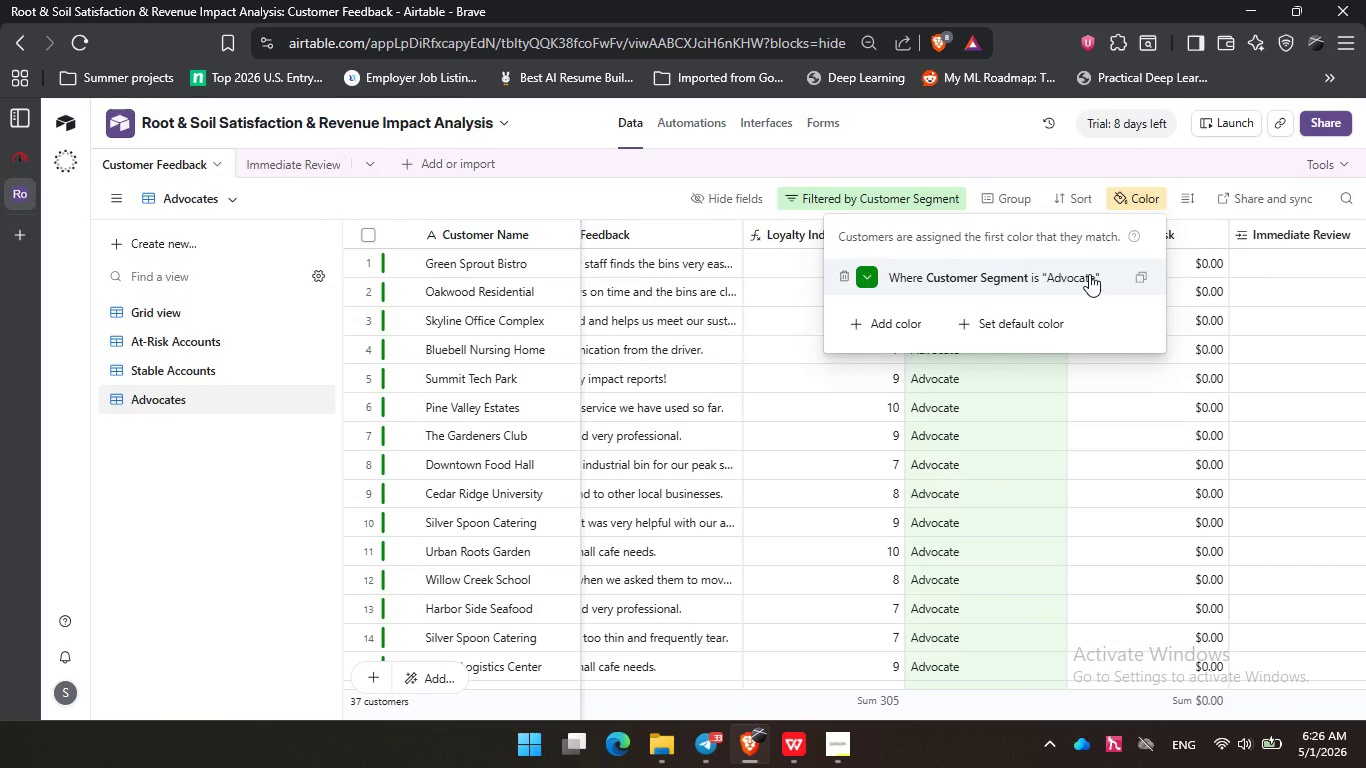 
left_click([1089, 274])
 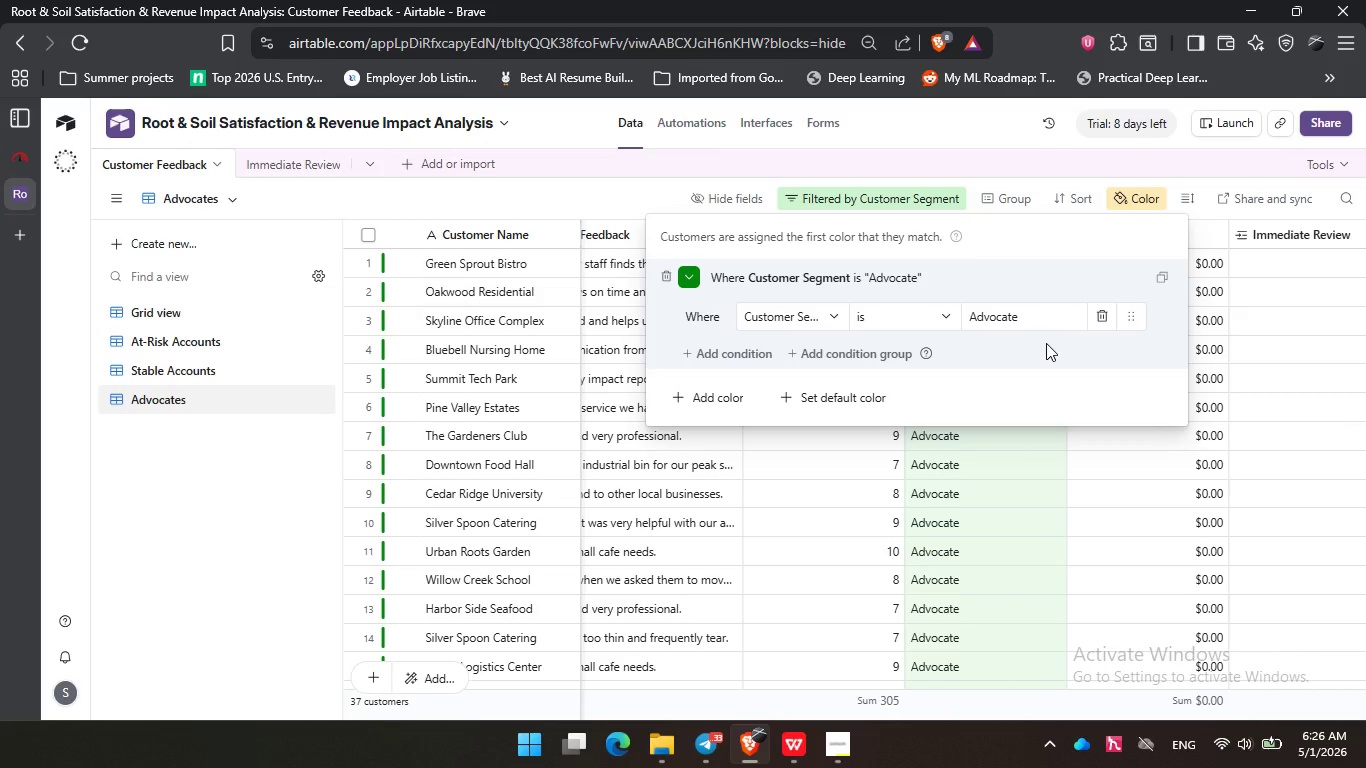 
left_click([1034, 352])
 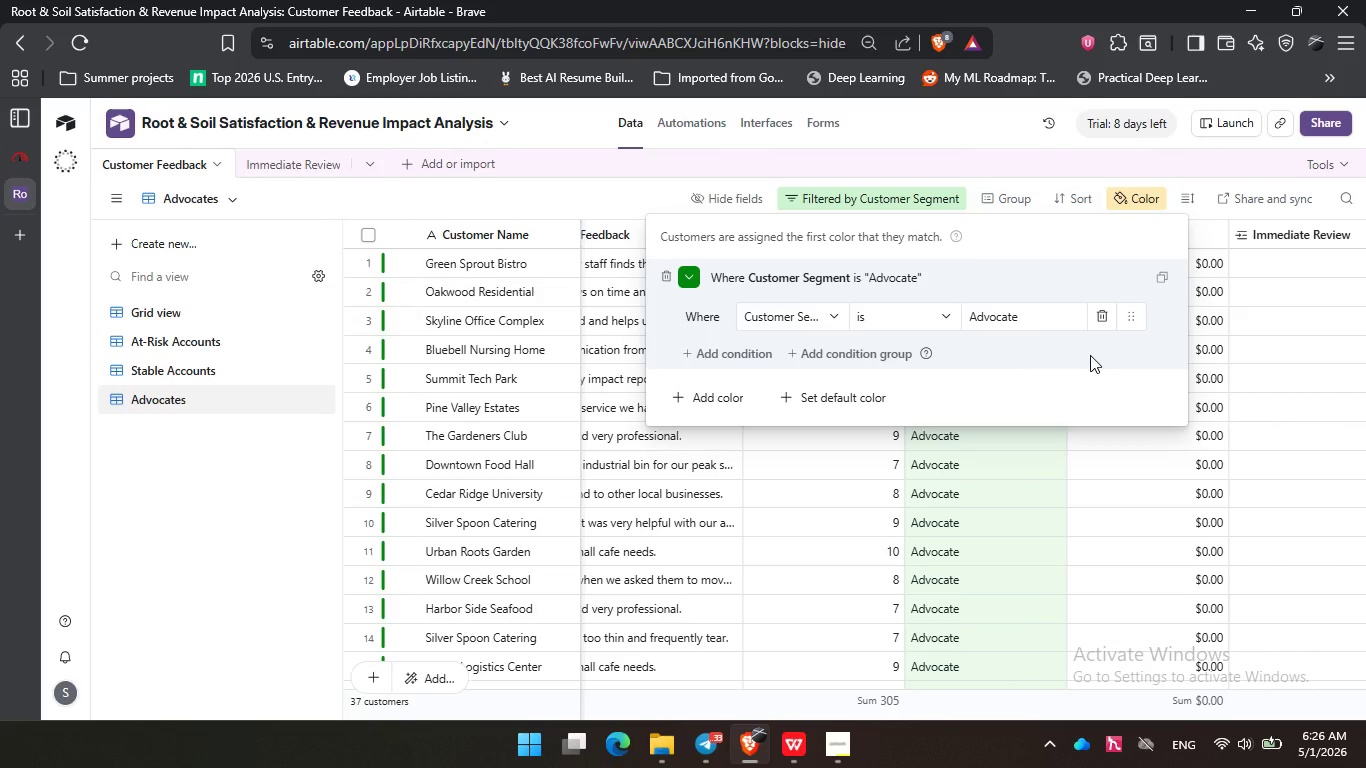 
left_click([1091, 355])
 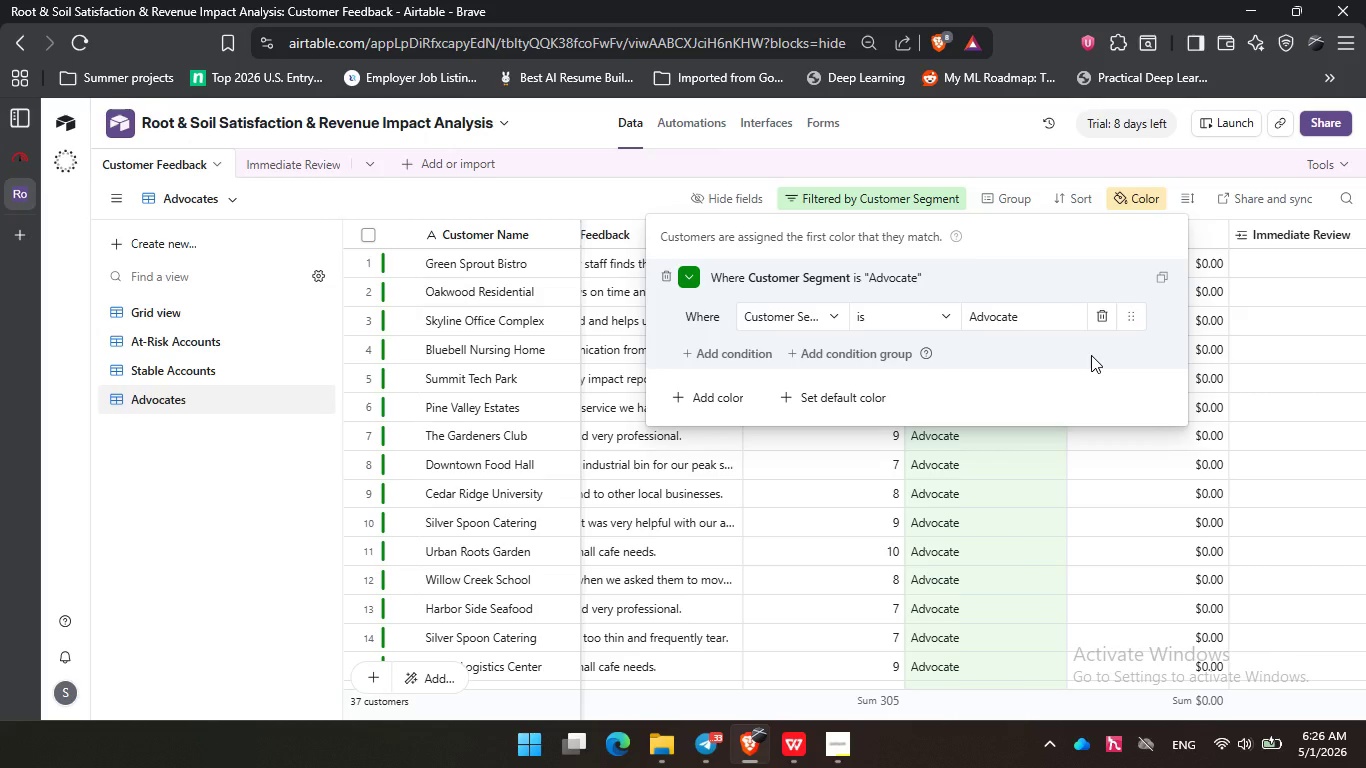 
wait(44.97)
 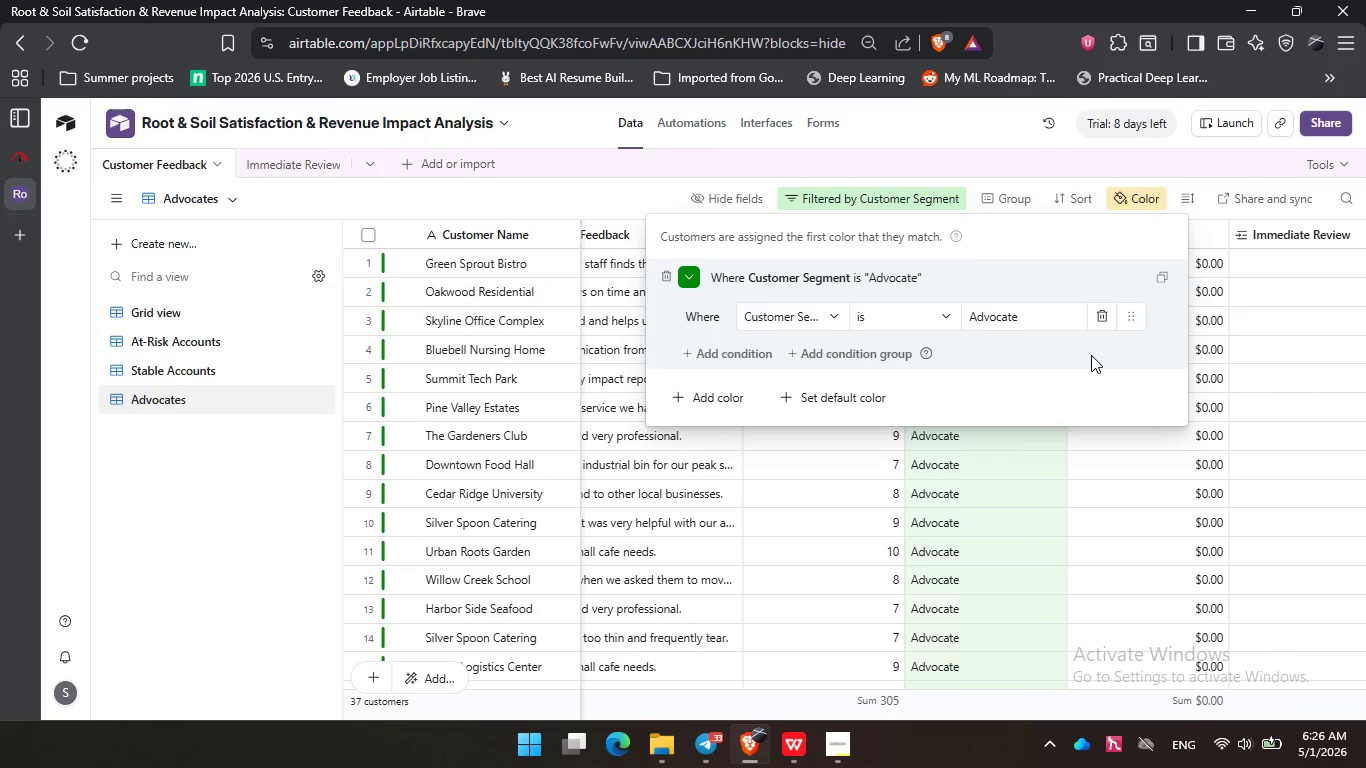 
left_click([600, 202])
 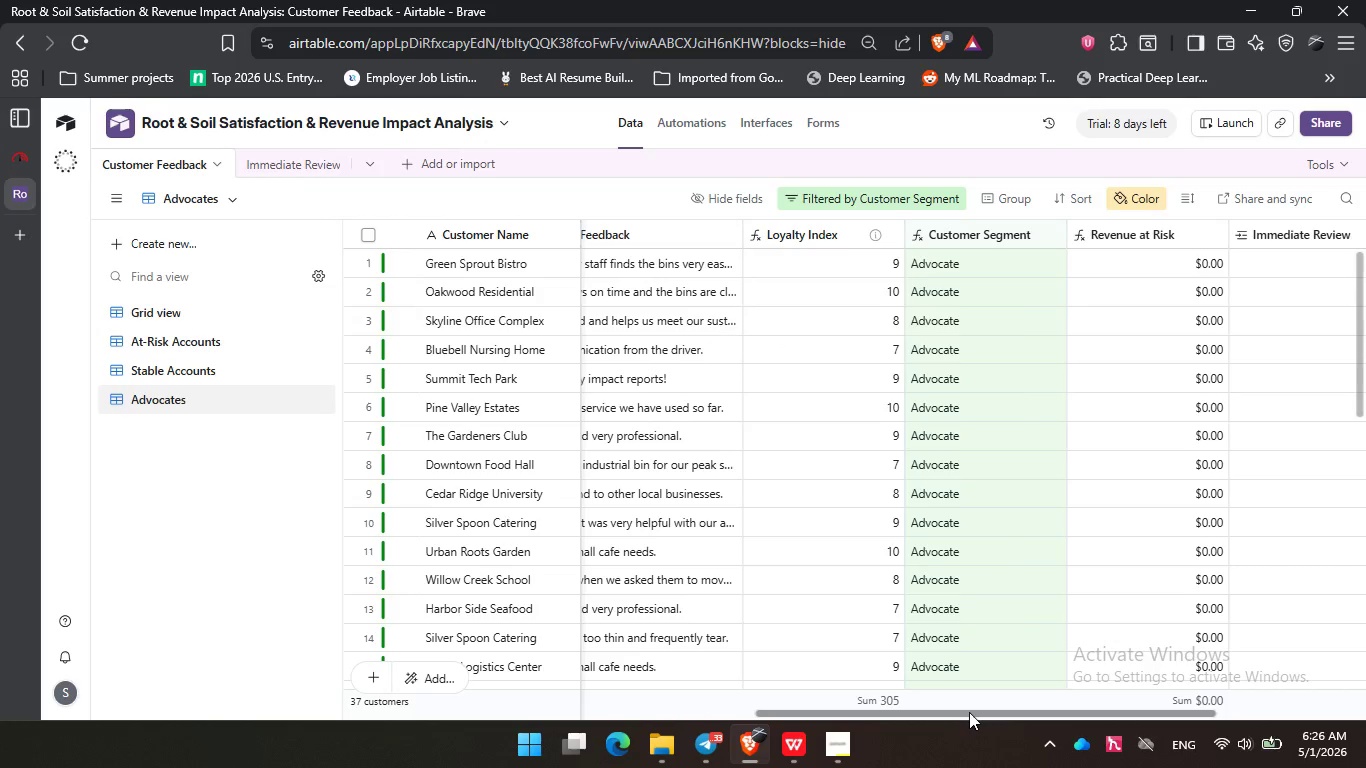 
left_click_drag(start_coordinate=[971, 713], to_coordinate=[409, 708])
 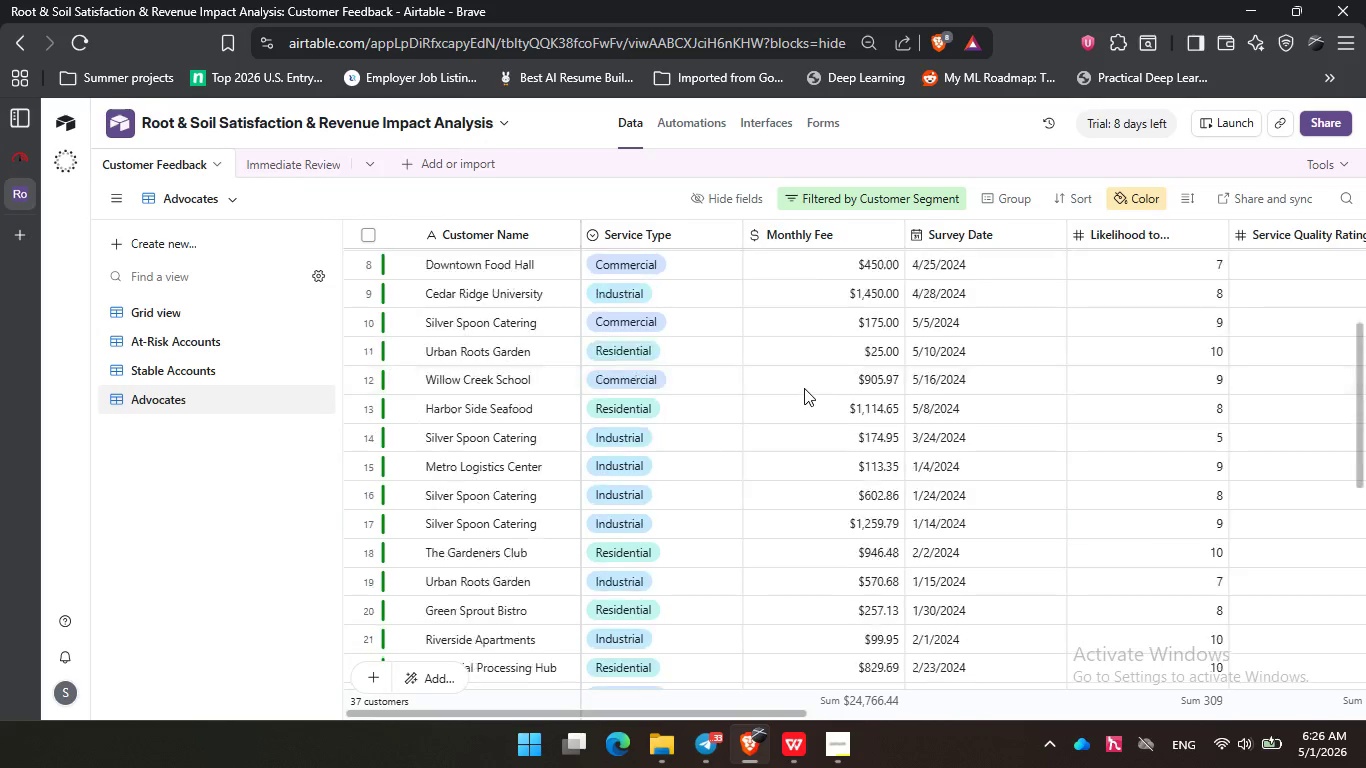 
scroll: coordinate [804, 388], scroll_direction: down, amount: 2.0
 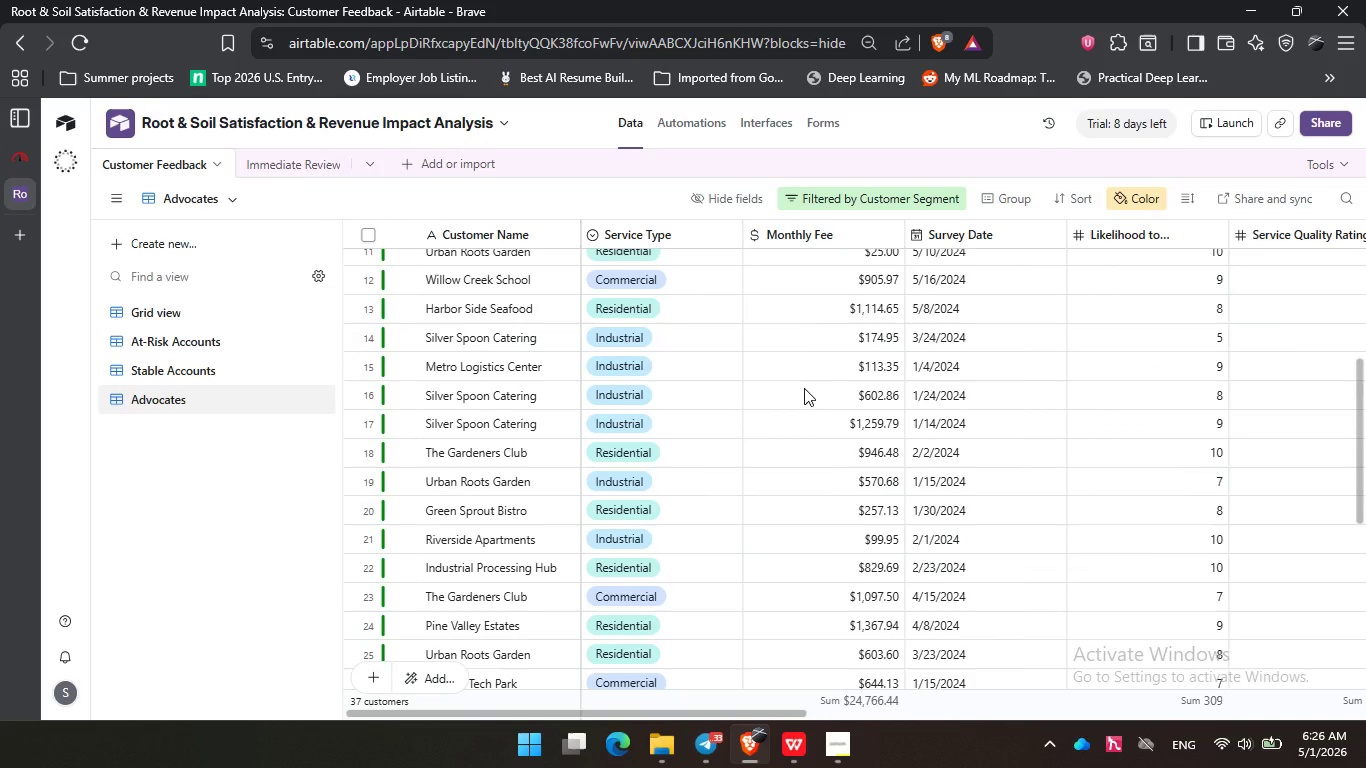 
wait(9.33)
 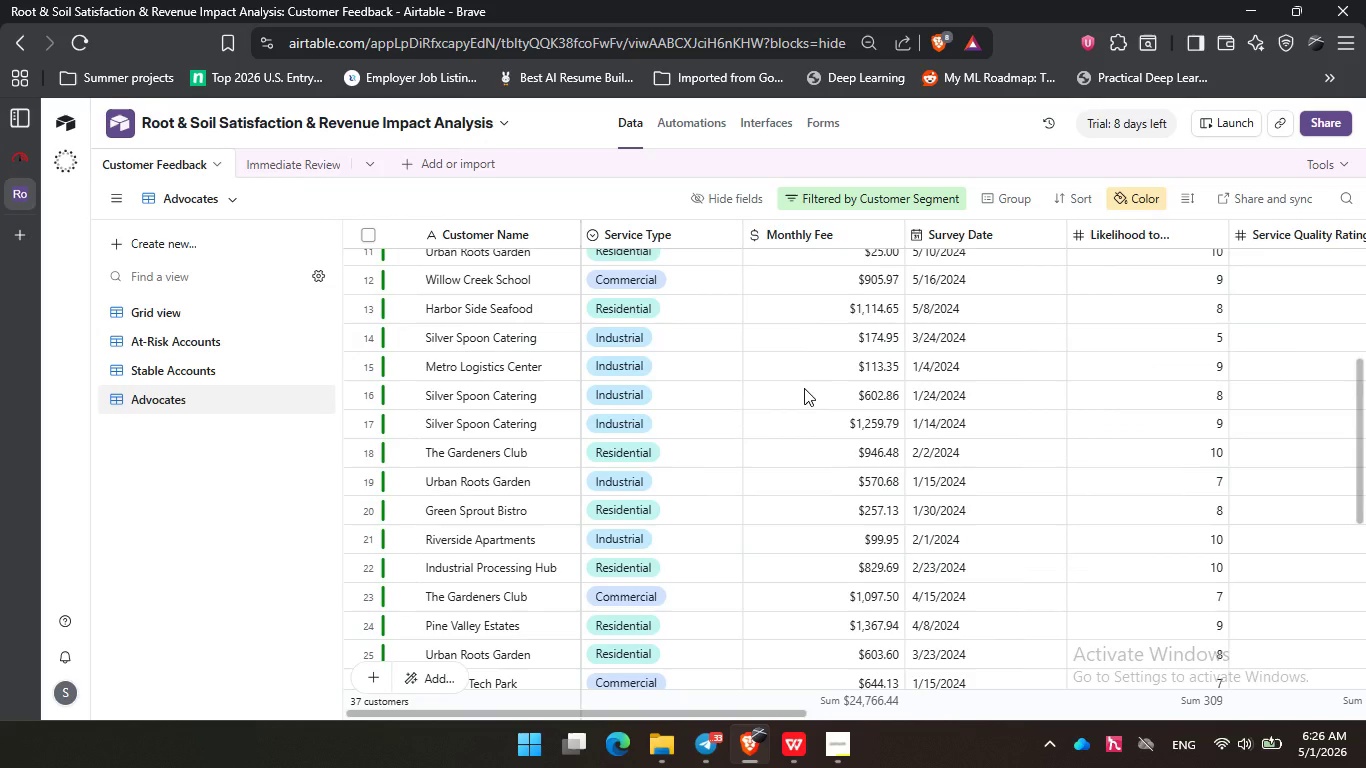 
scroll: coordinate [804, 386], scroll_direction: down, amount: 5.0
 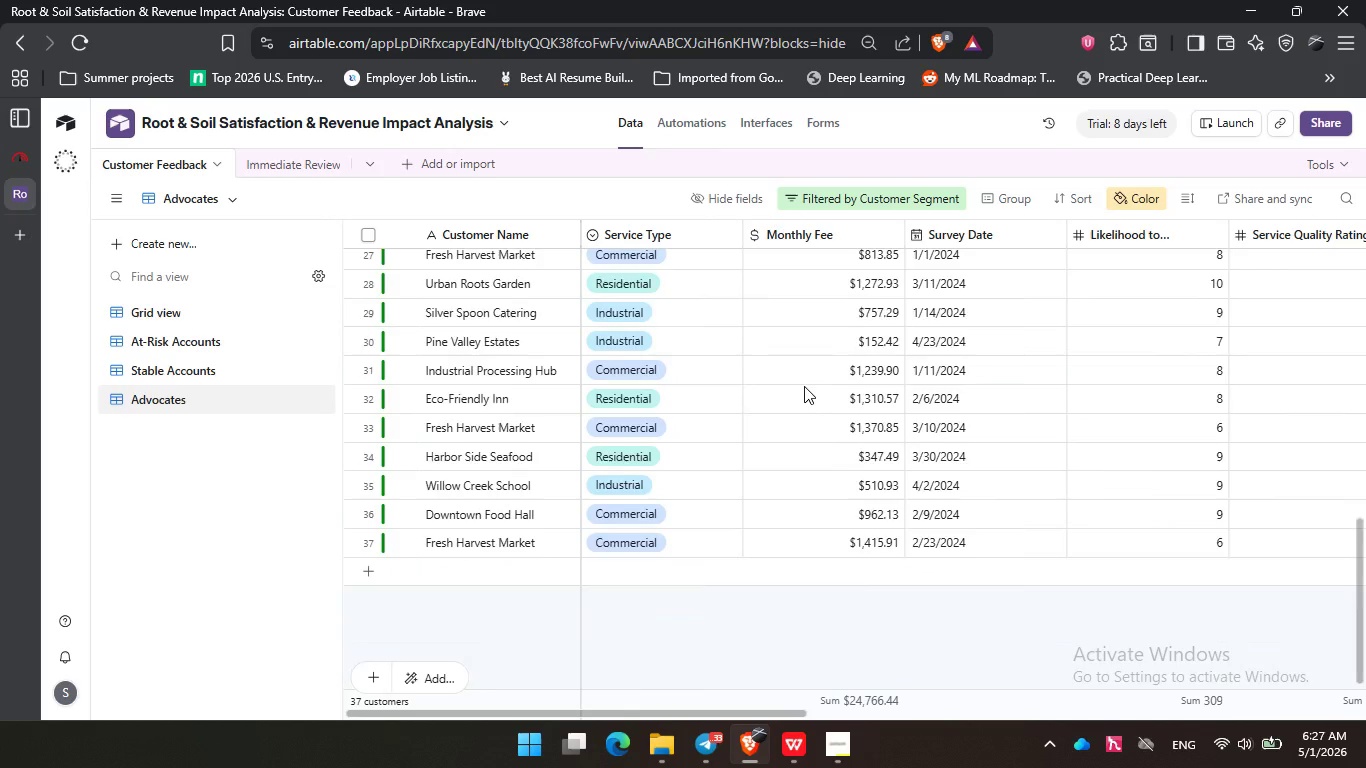 
scroll: coordinate [804, 386], scroll_direction: up, amount: 6.0
 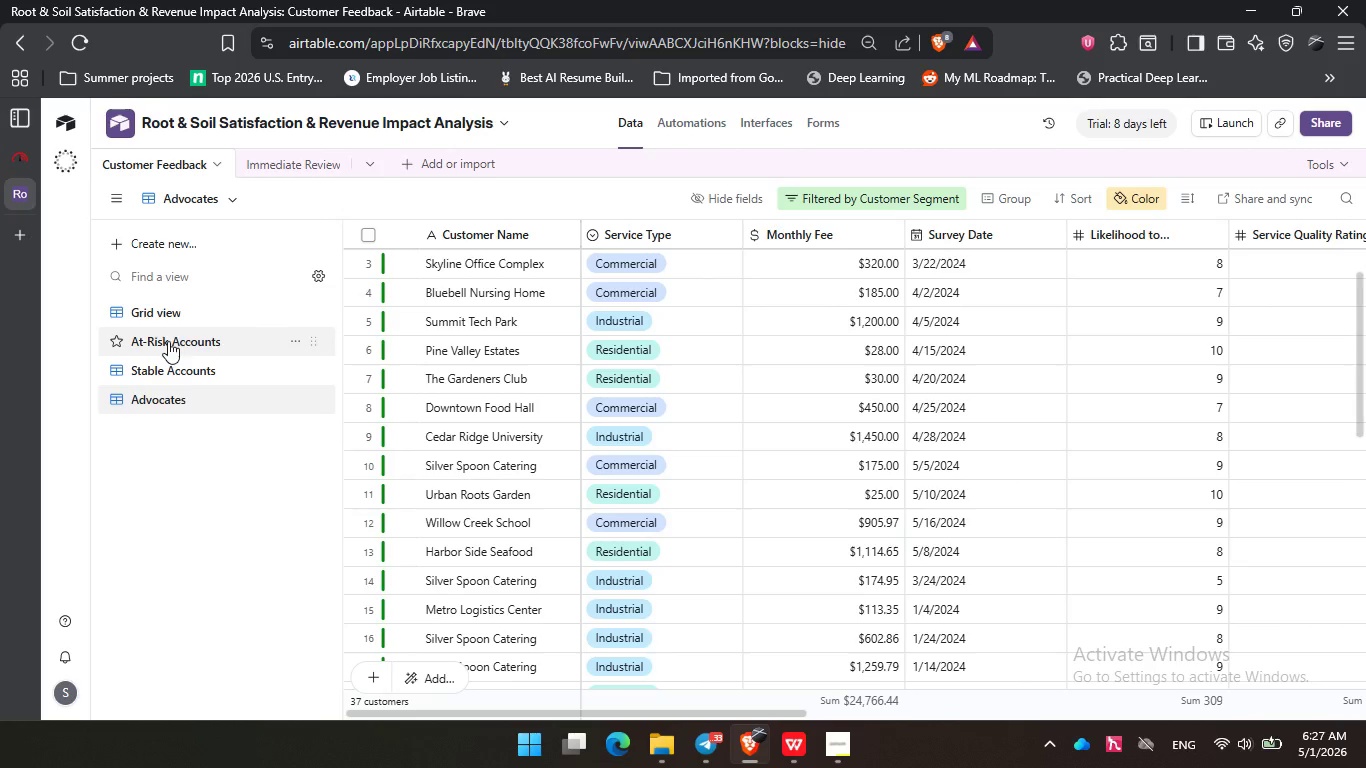 
left_click([182, 309])
 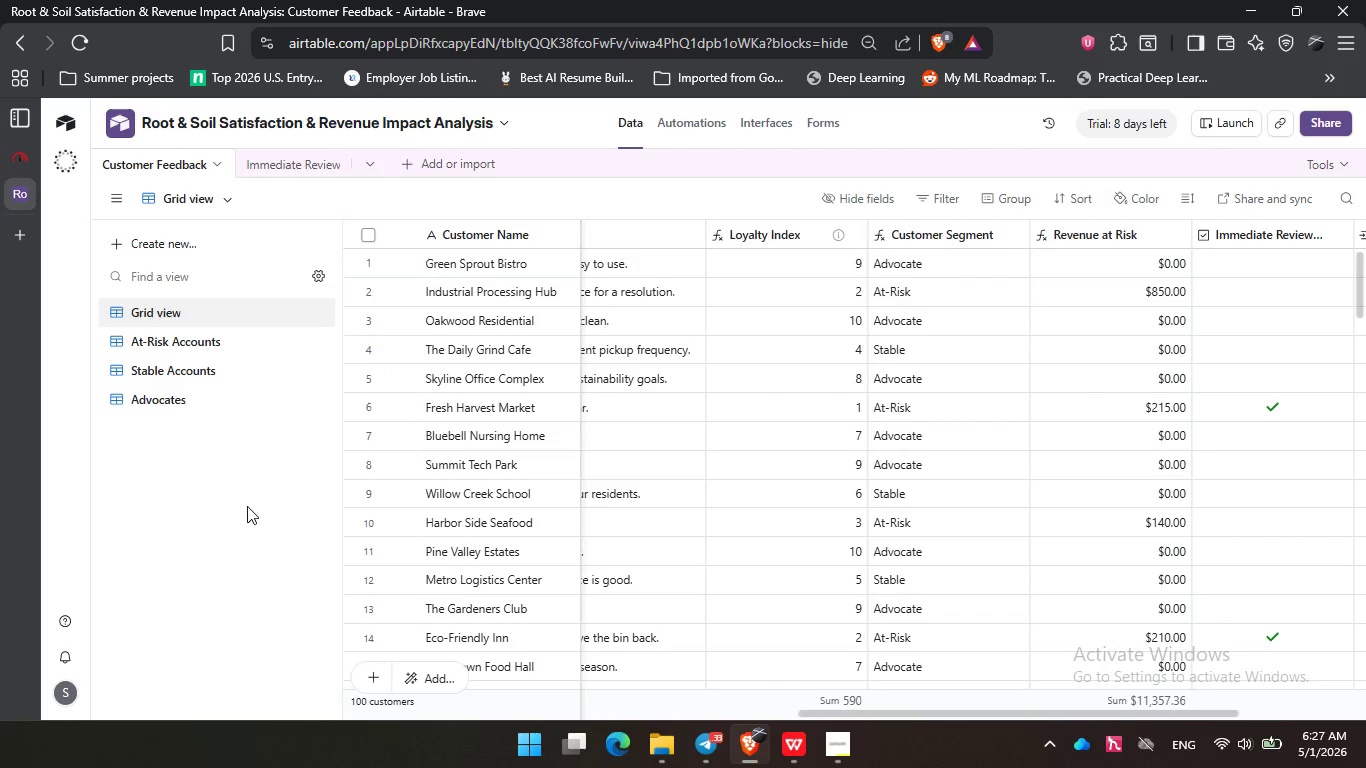 
left_click([247, 506])
 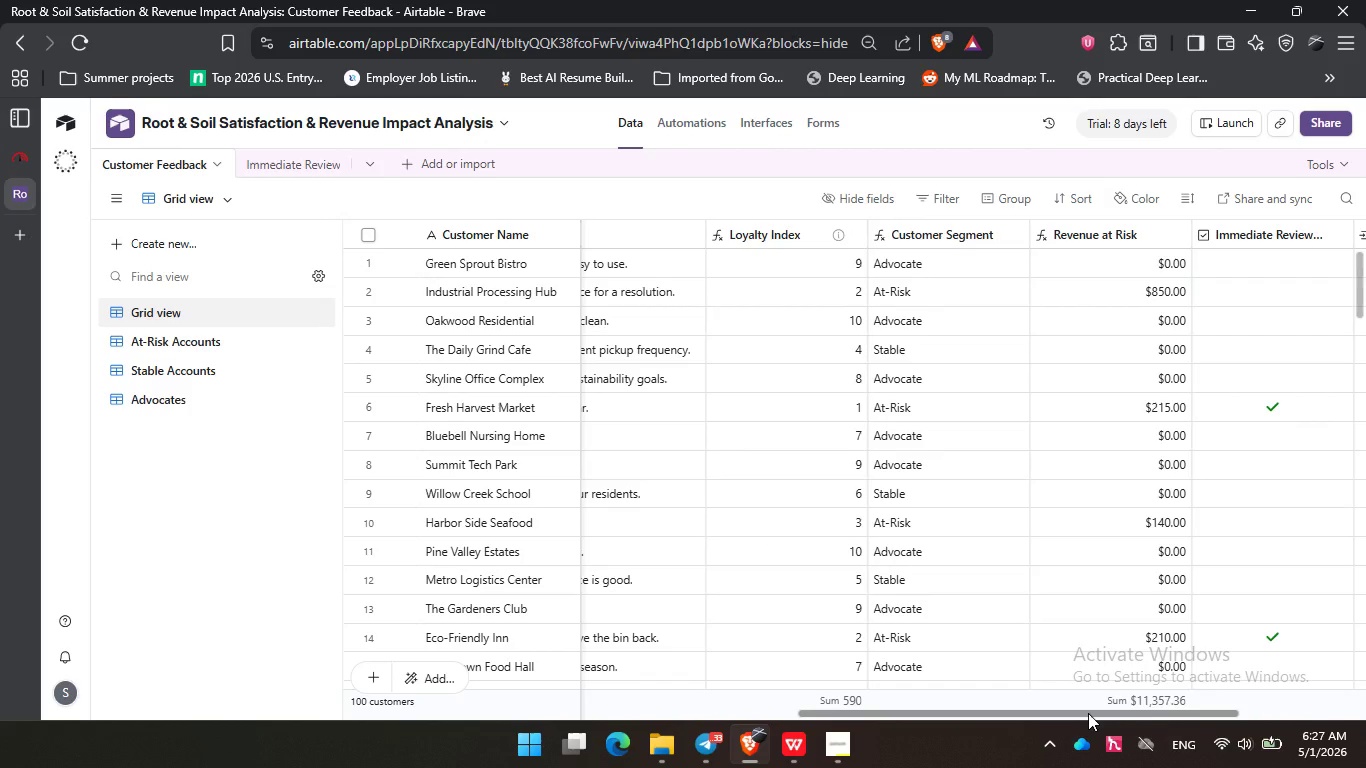 
left_click_drag(start_coordinate=[1088, 713], to_coordinate=[499, 717])
 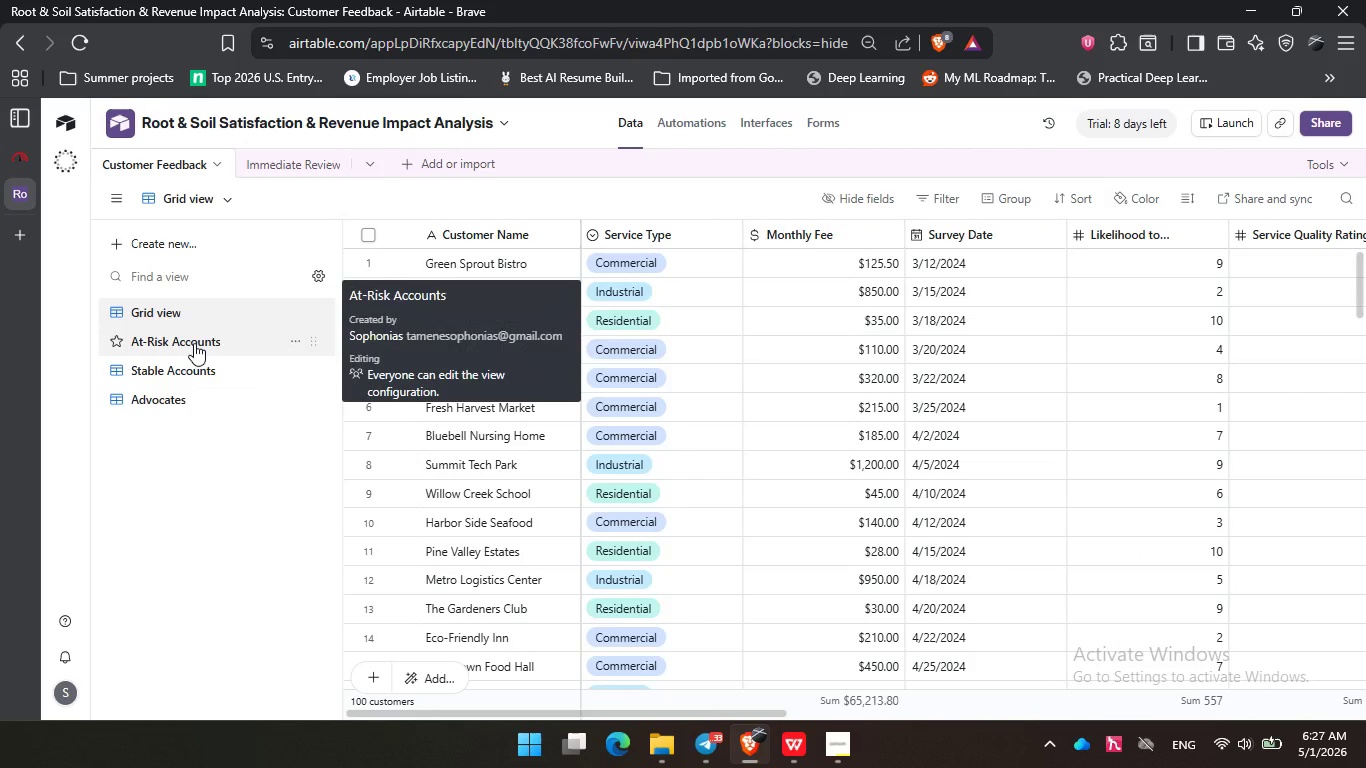 
left_click([194, 343])
 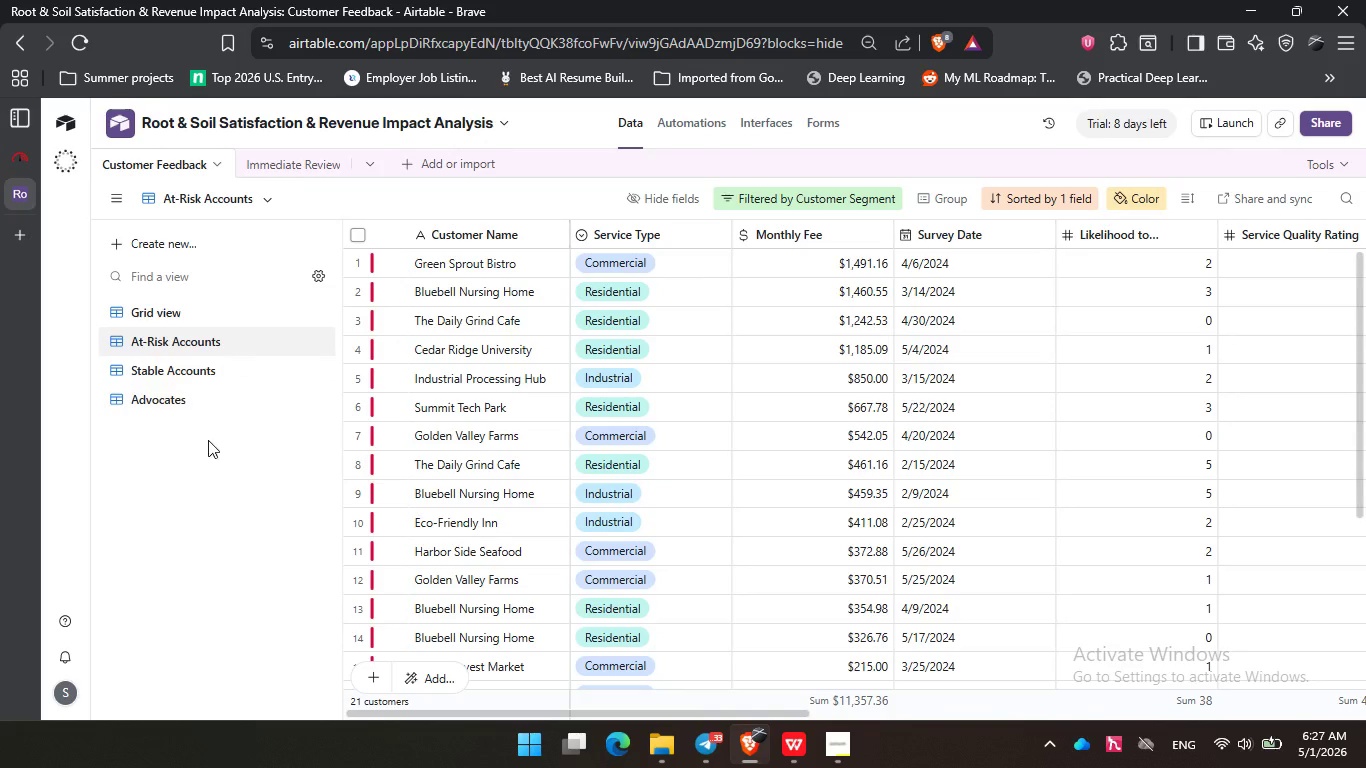 
left_click([218, 471])
 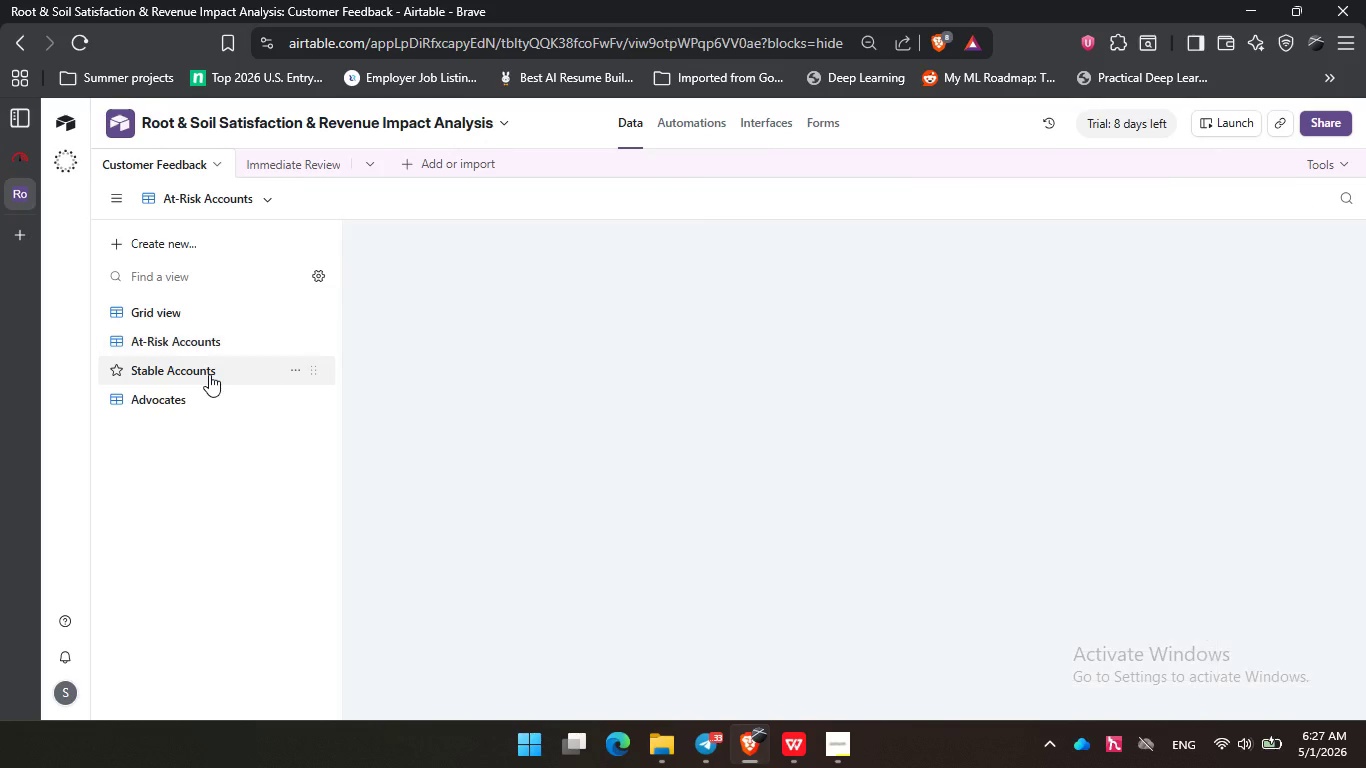 
left_click([209, 374])
 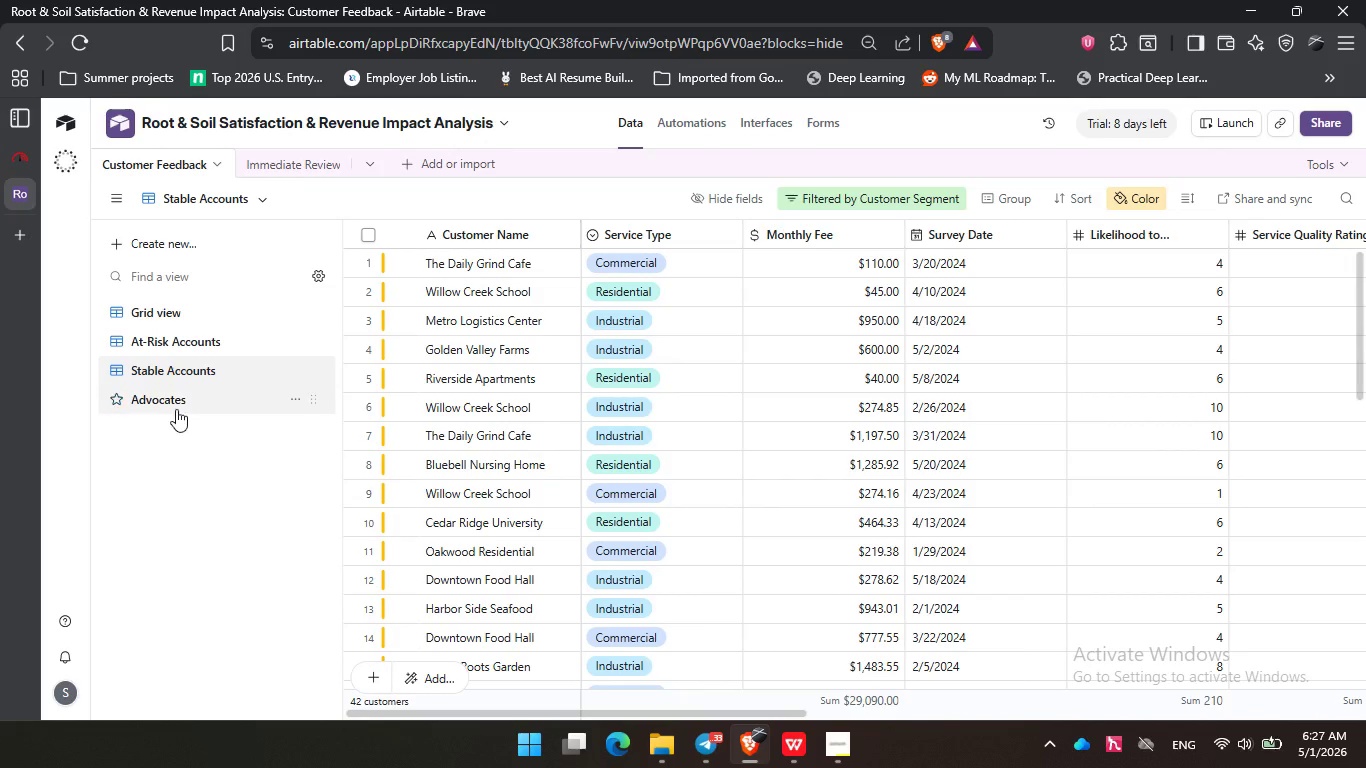 
left_click([178, 404])
 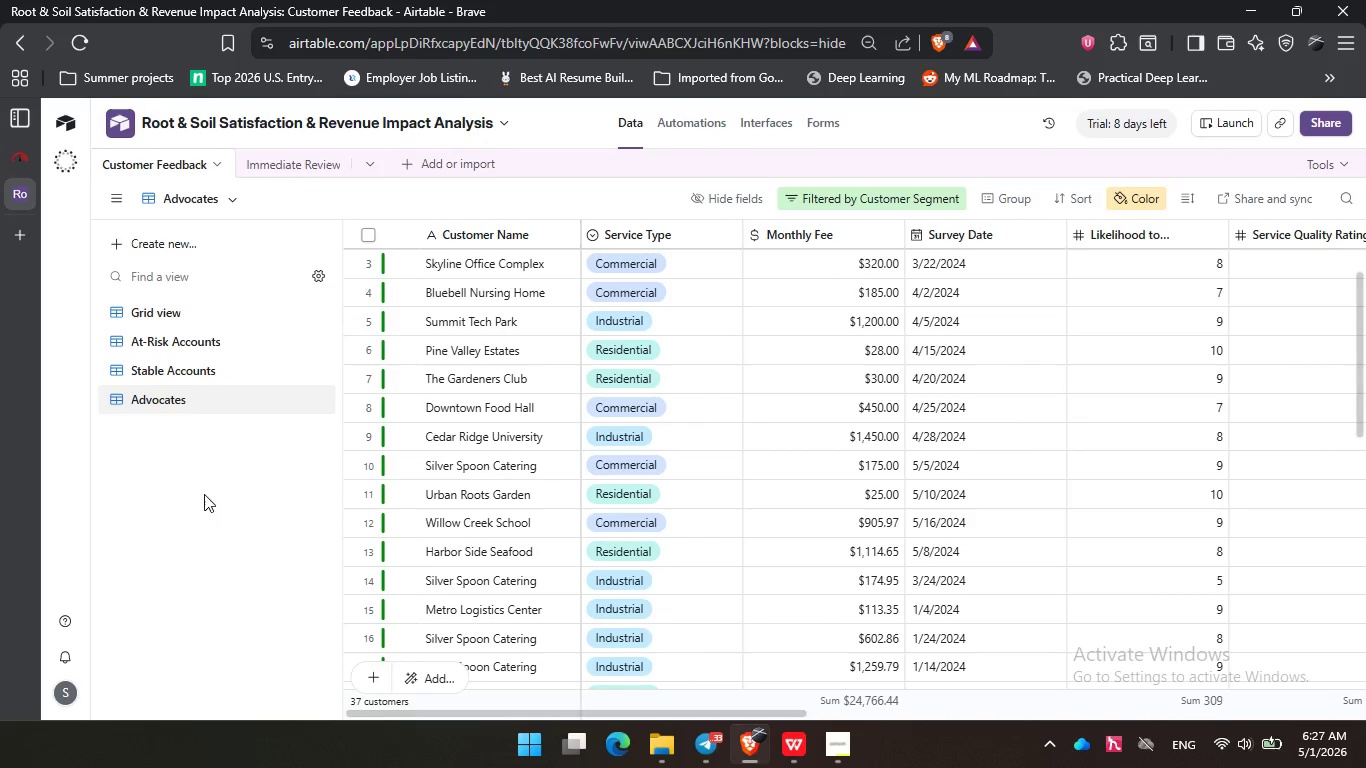 
left_click([203, 482])
 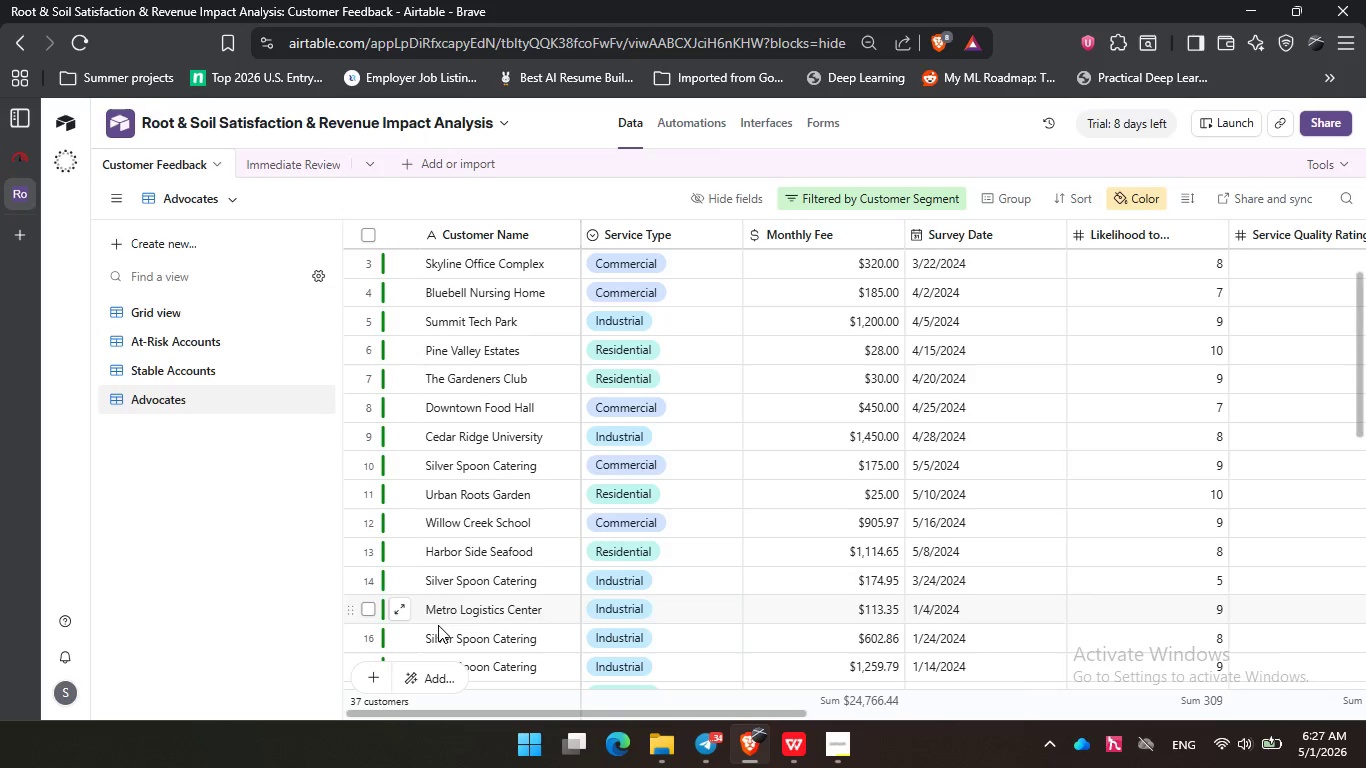 
left_click([668, 756])
 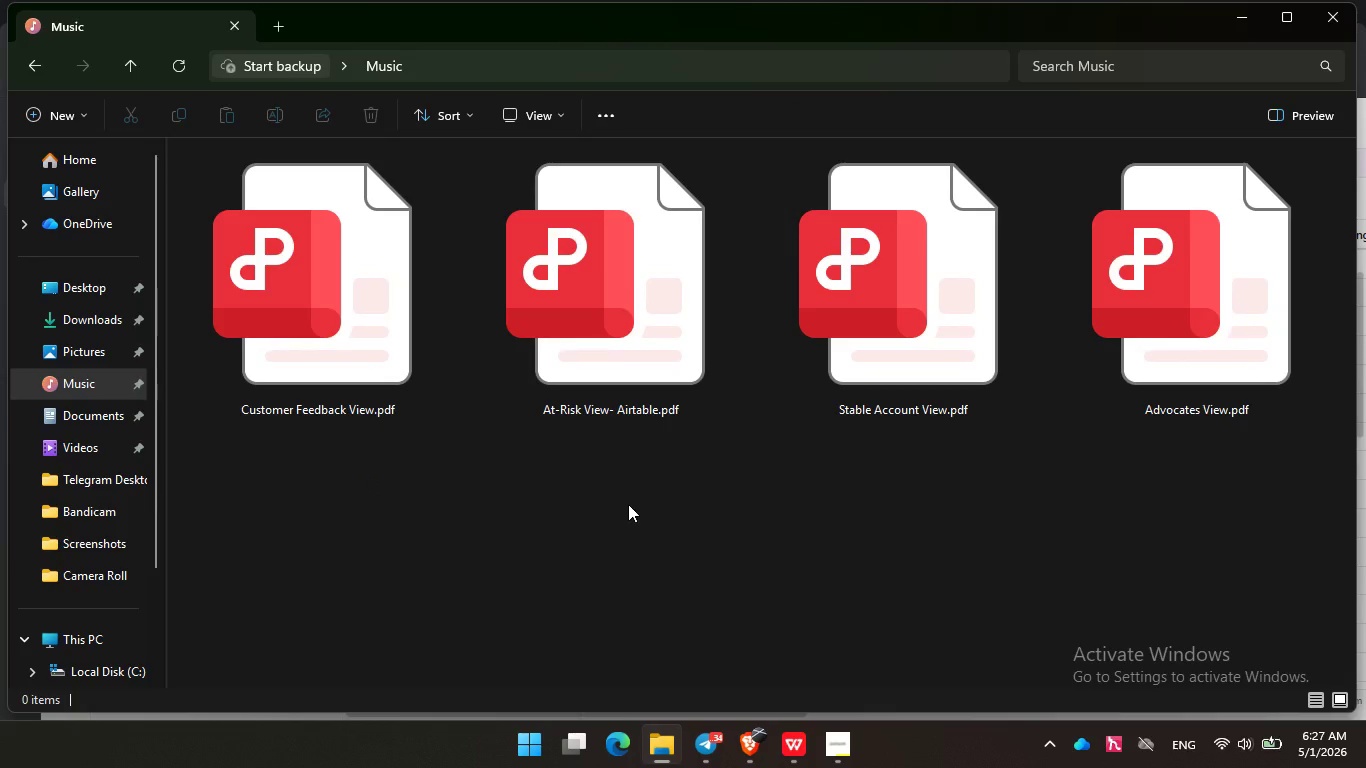 
left_click([589, 409])
 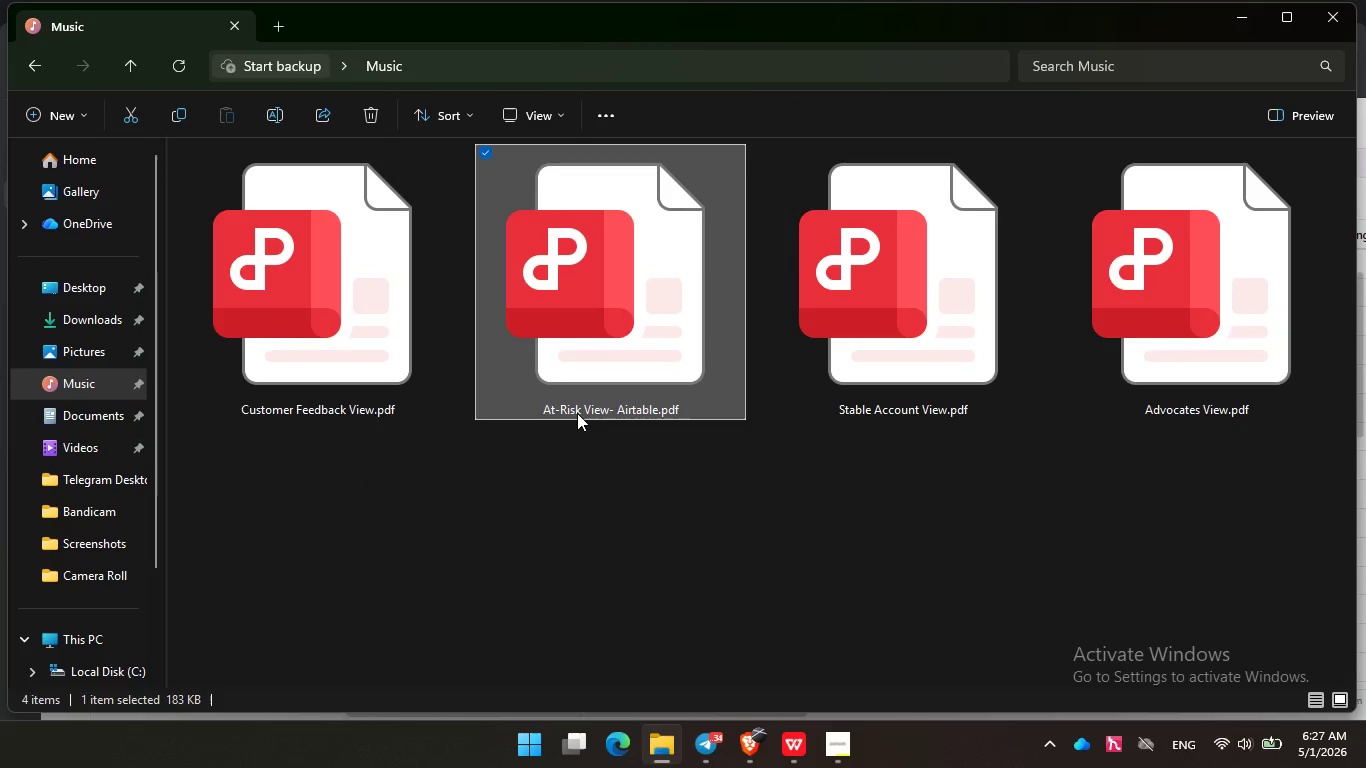 
left_click([577, 413])
 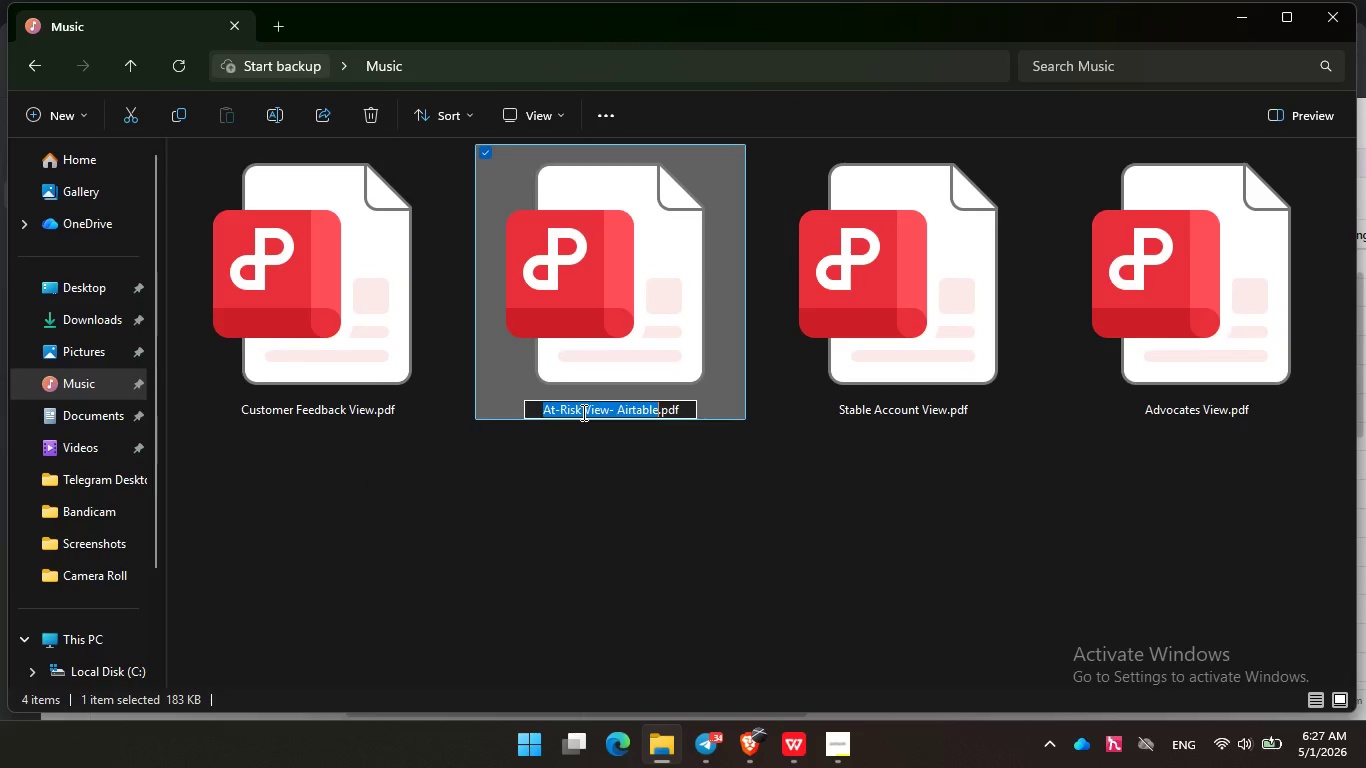 
left_click([582, 412])
 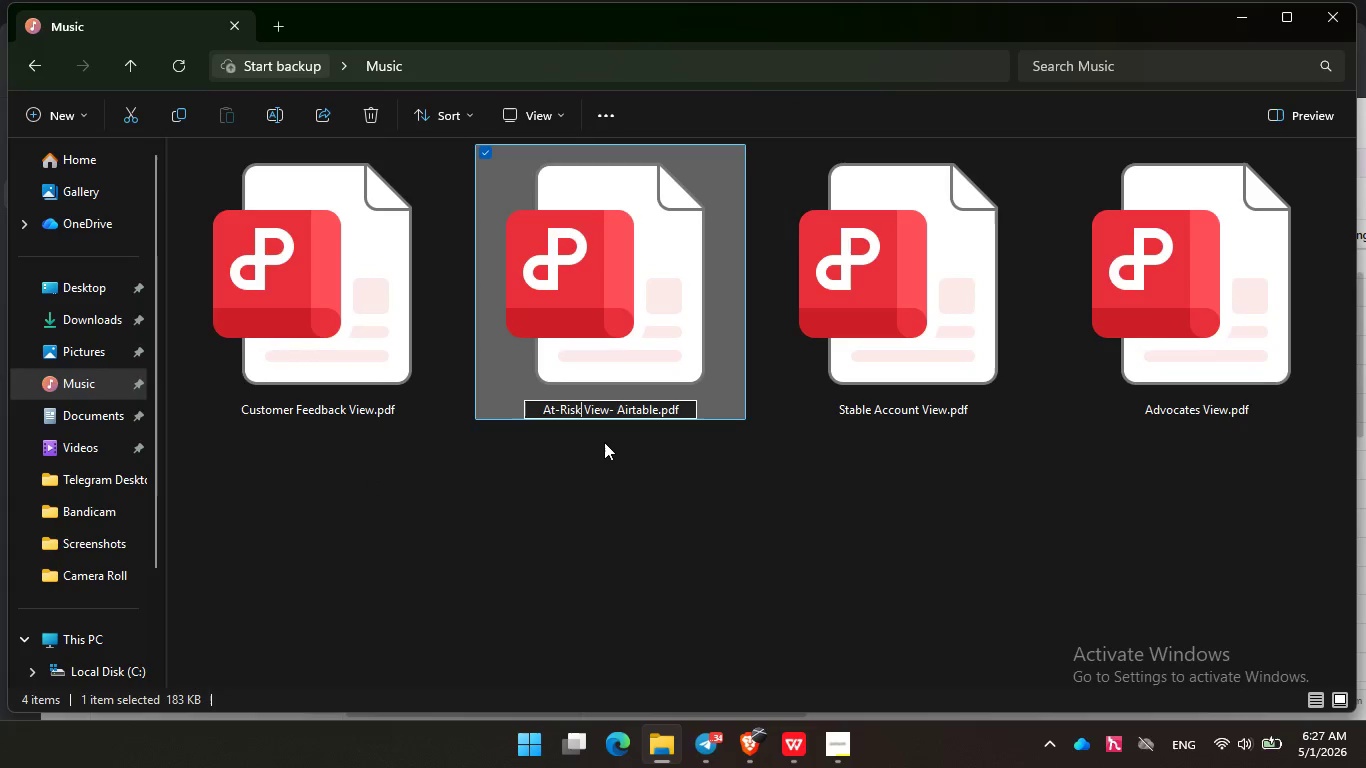 
type( Account)
 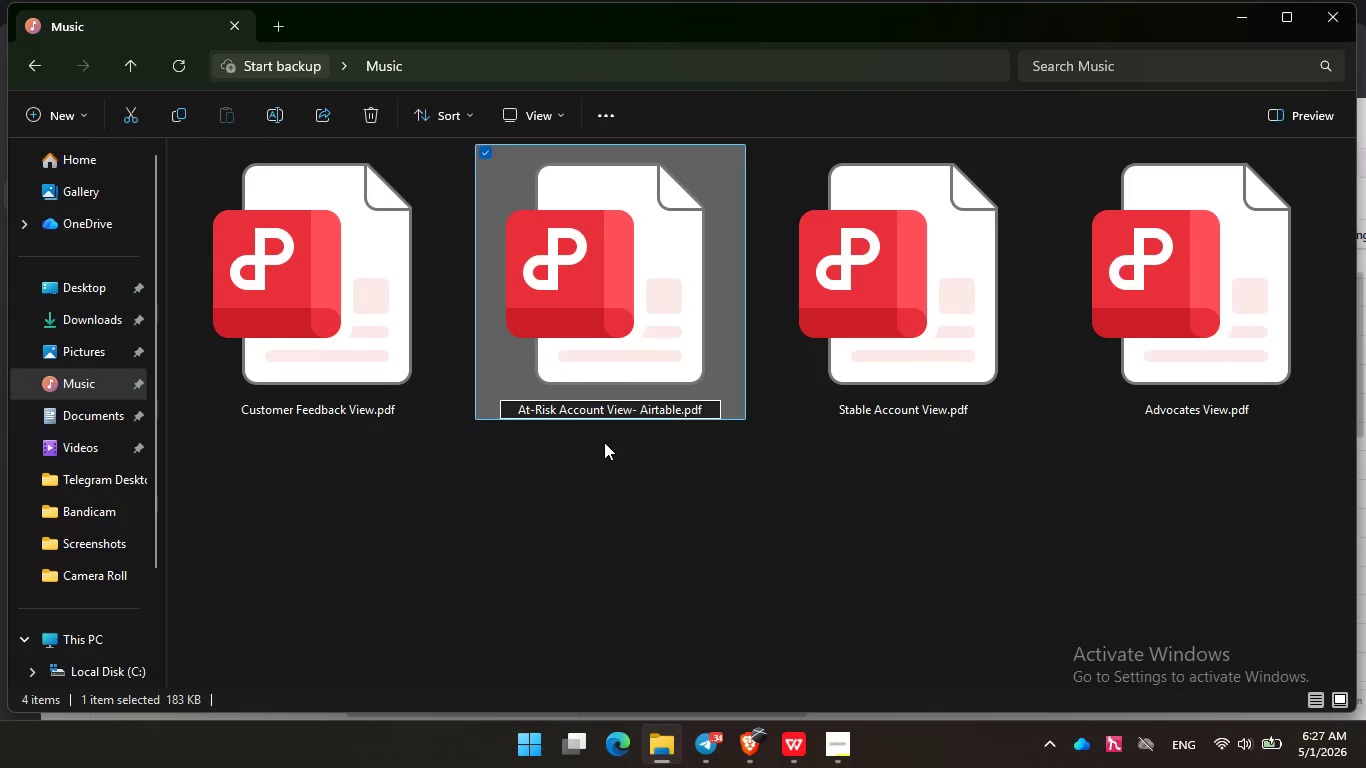 
key(Enter)
 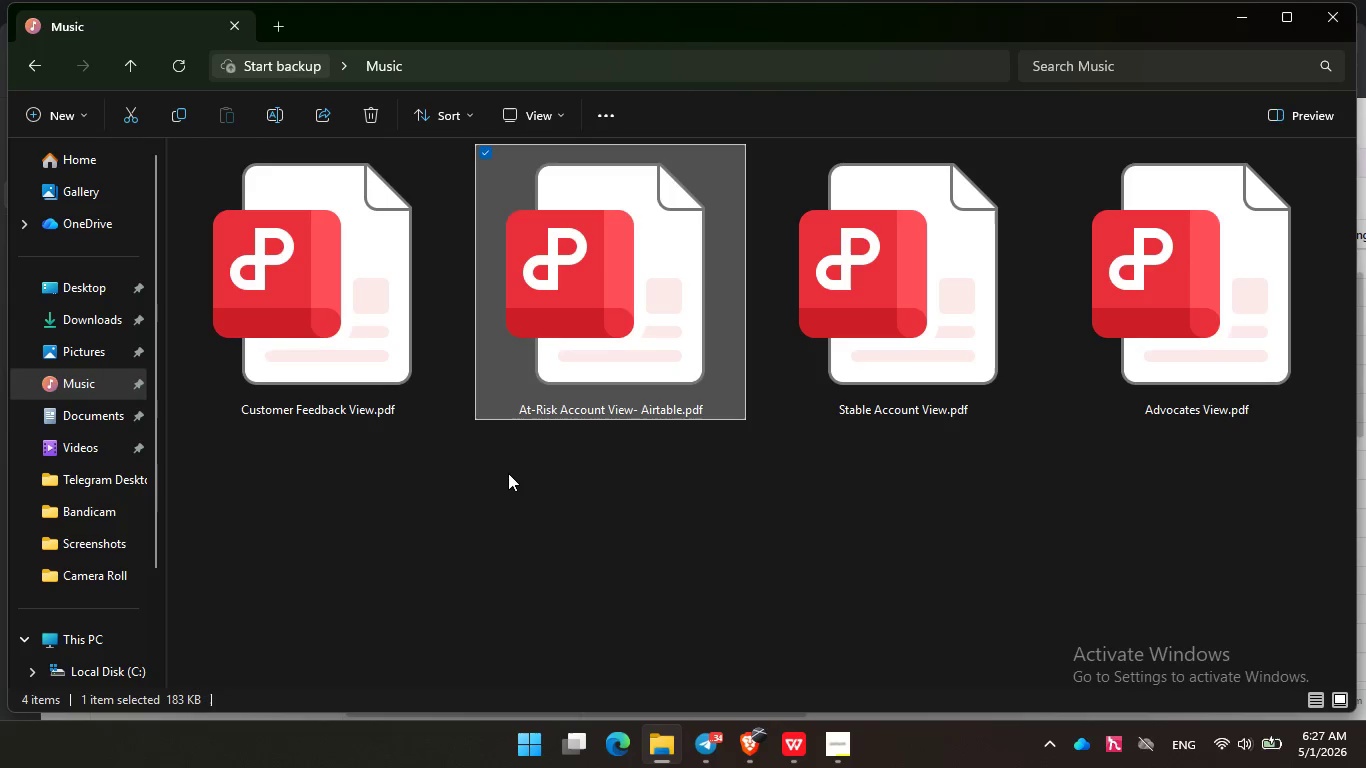 
left_click([508, 473])
 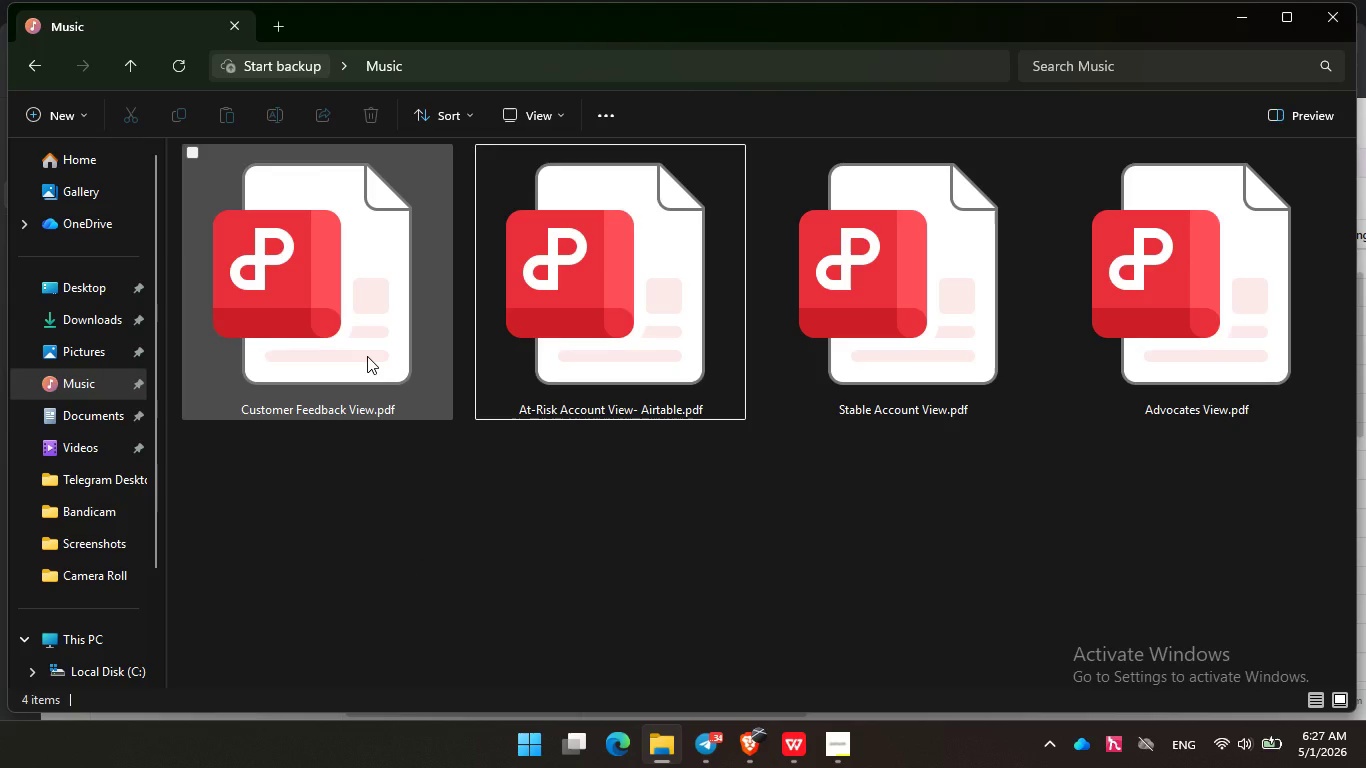 
double_click([367, 356])
 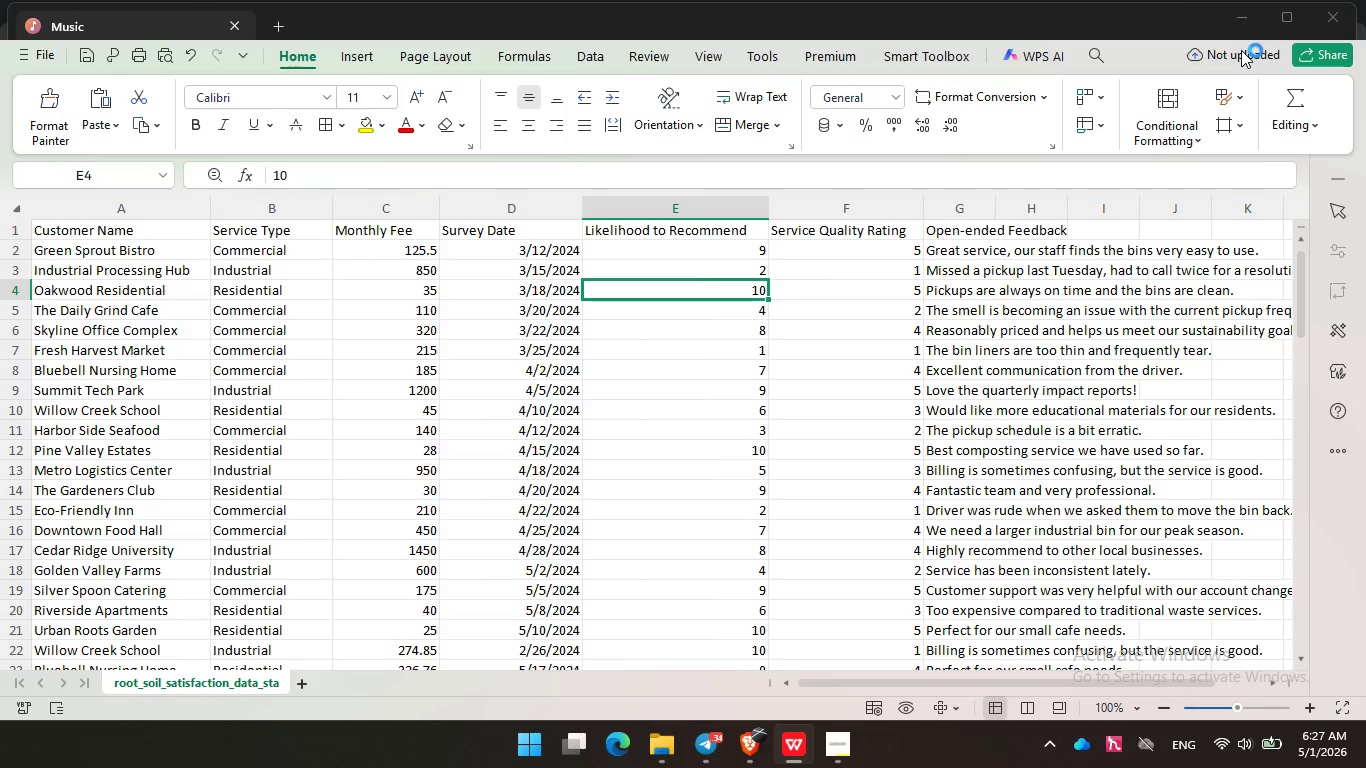 
mouse_move([1237, 29])
 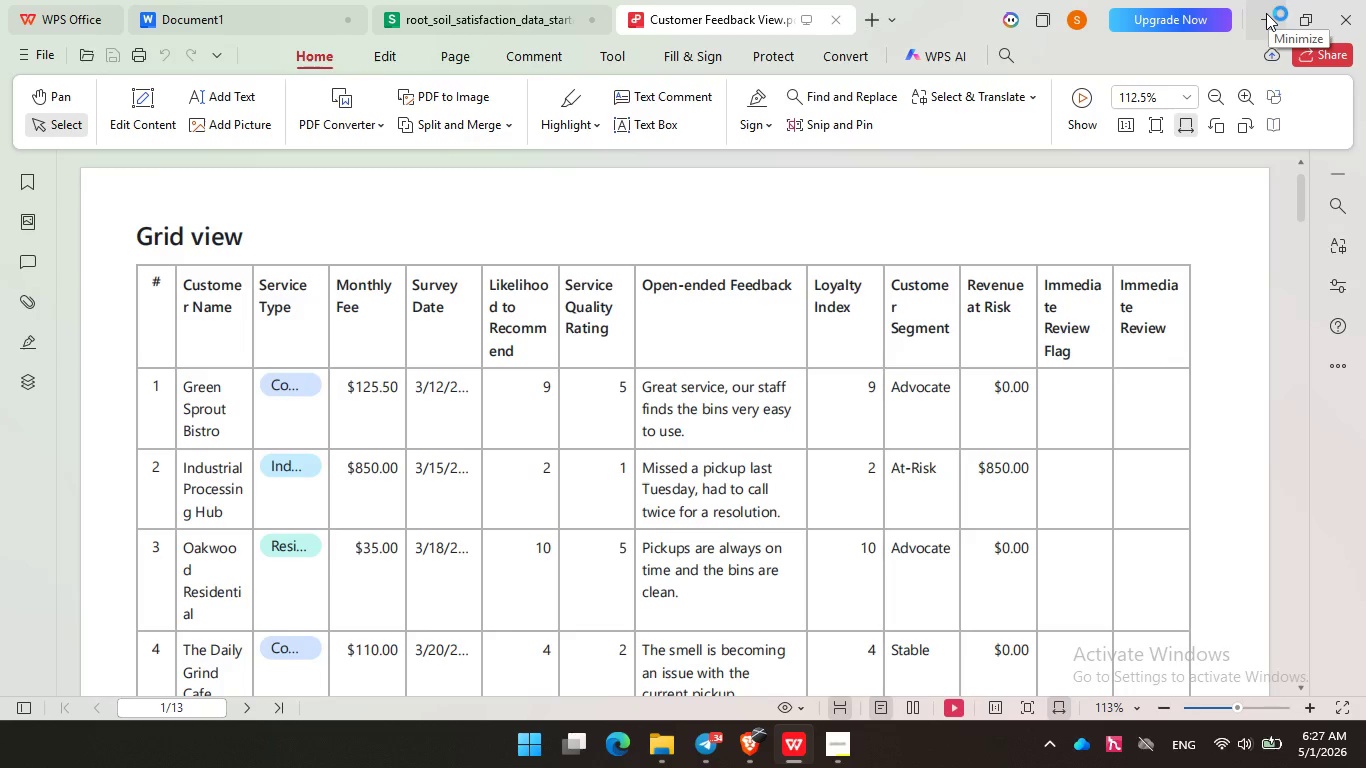 
left_click([1266, 13])
 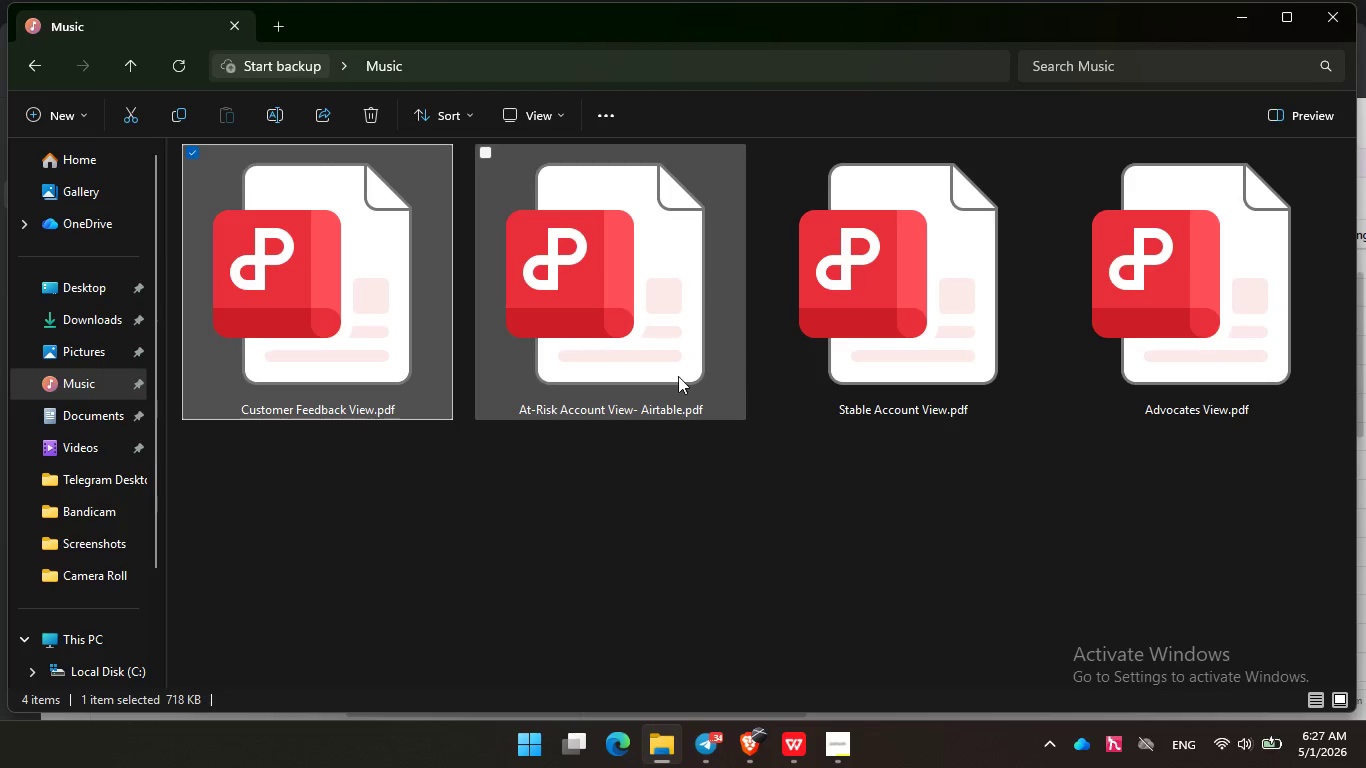 
double_click([678, 376])
 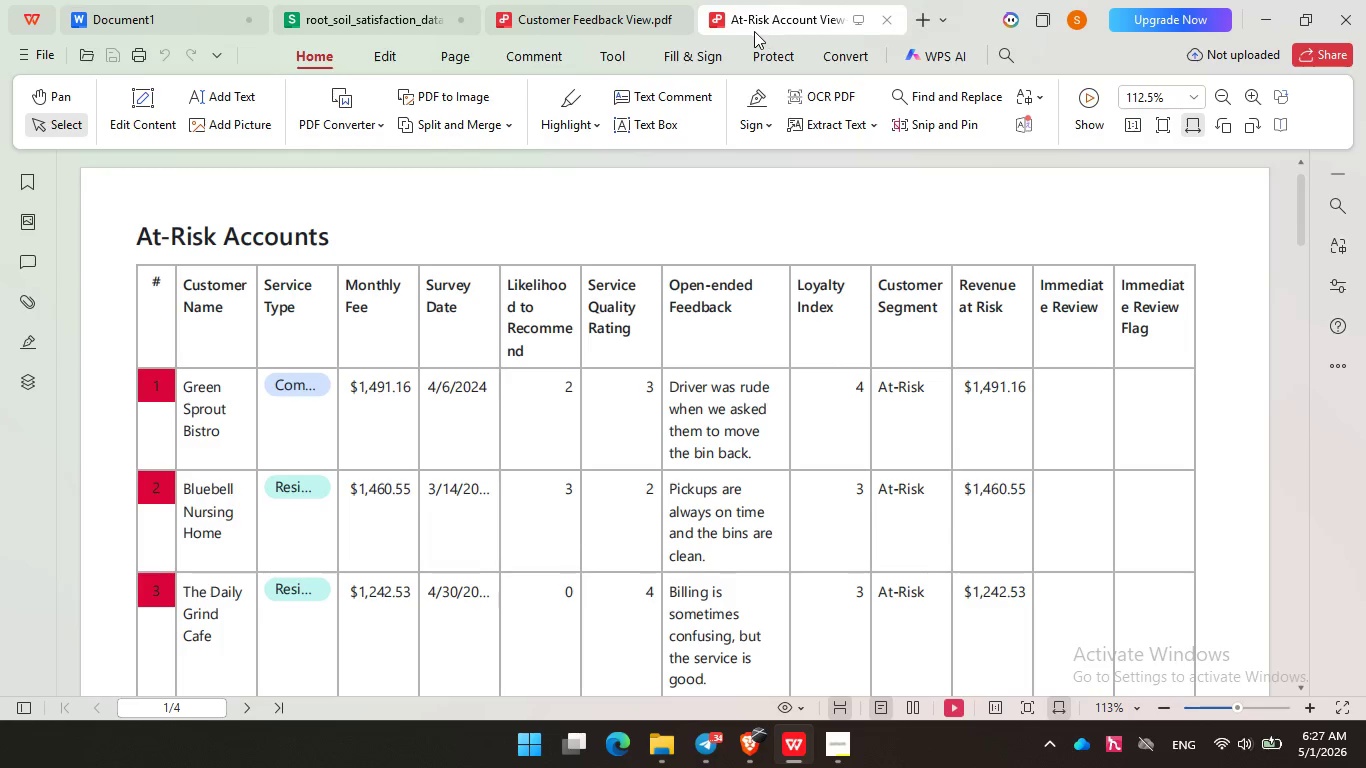 
left_click([570, 17])
 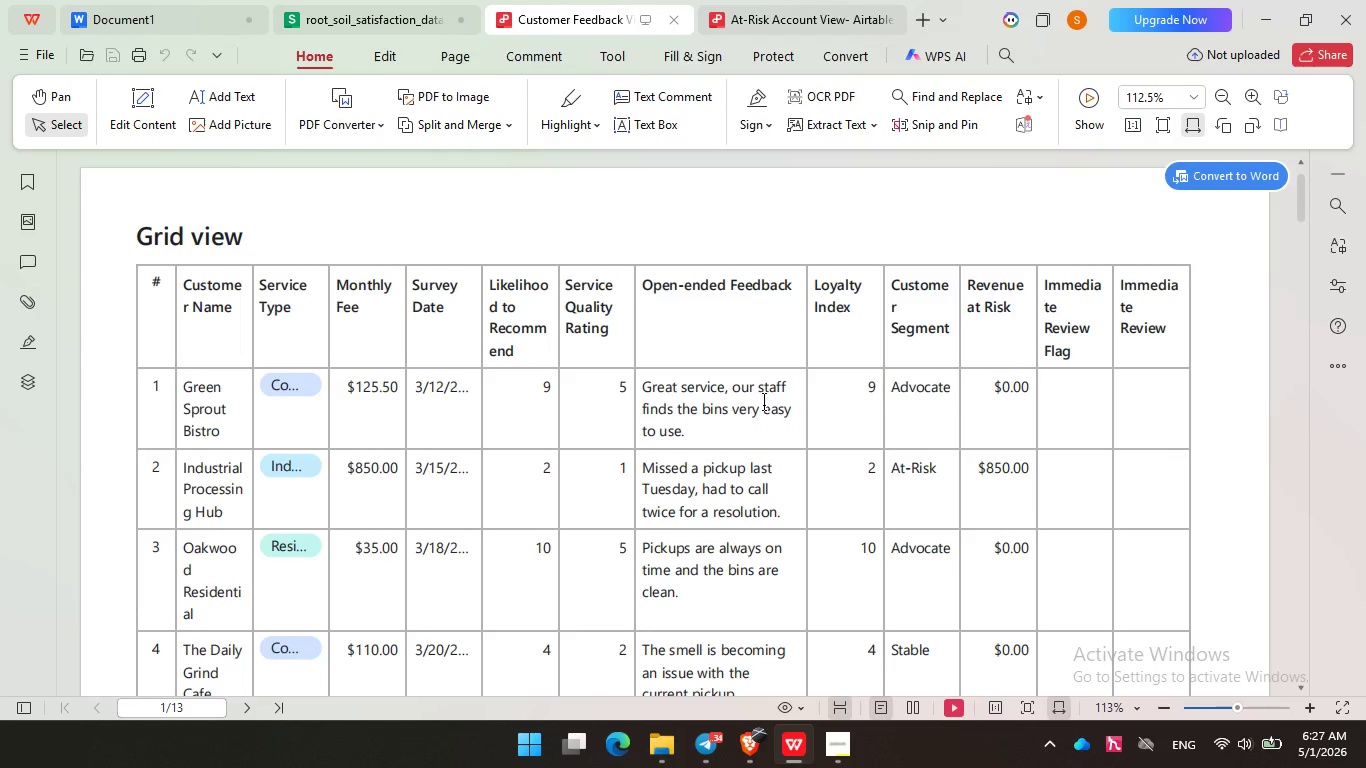 
scroll: coordinate [764, 405], scroll_direction: up, amount: 3.0
 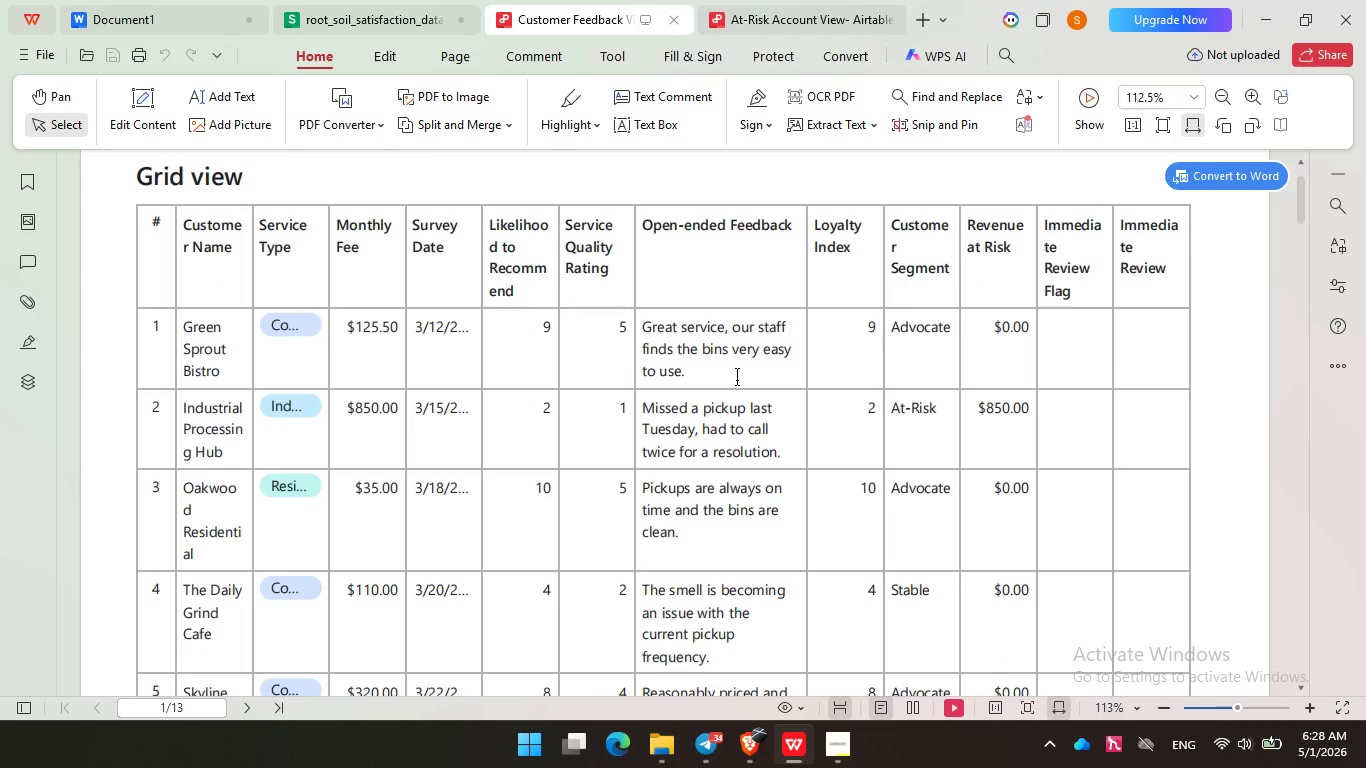 
scroll: coordinate [737, 380], scroll_direction: none, amount: 0.0
 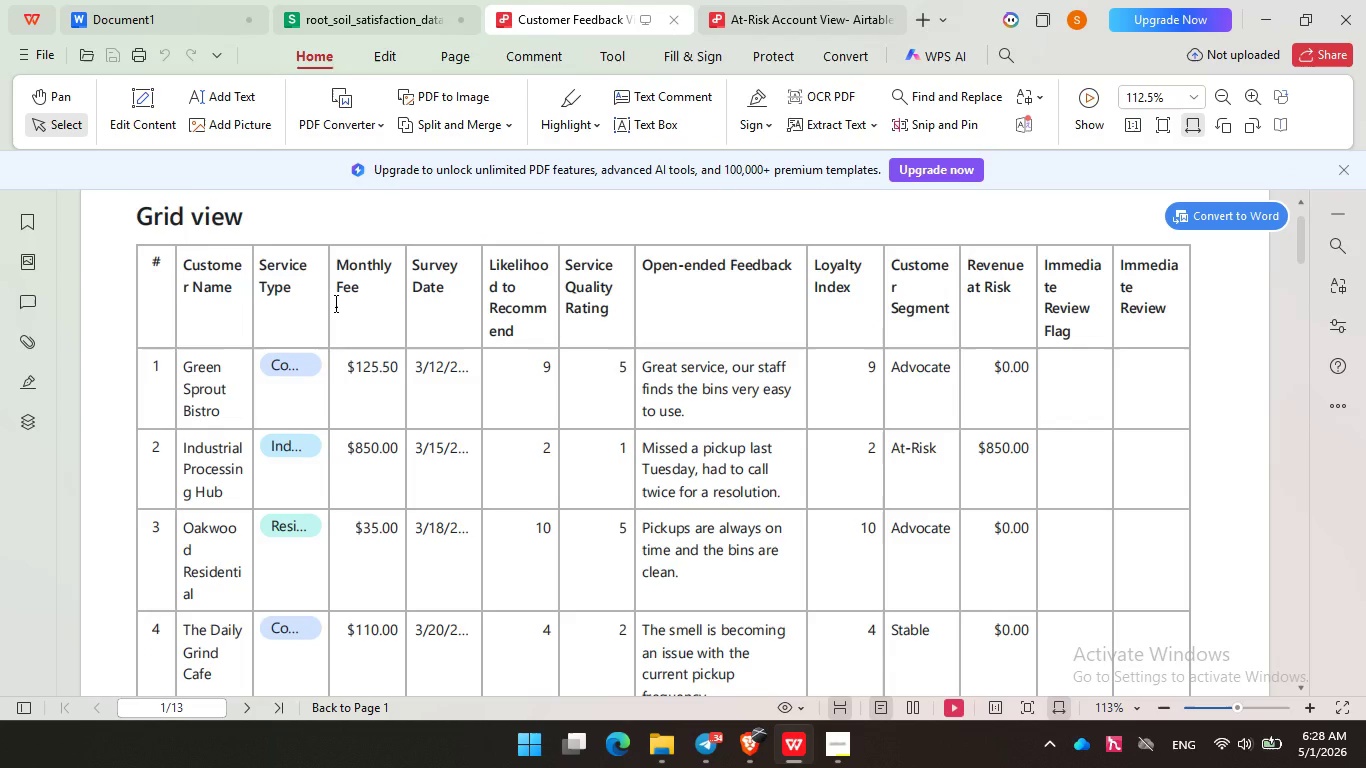 
wait(5.2)
 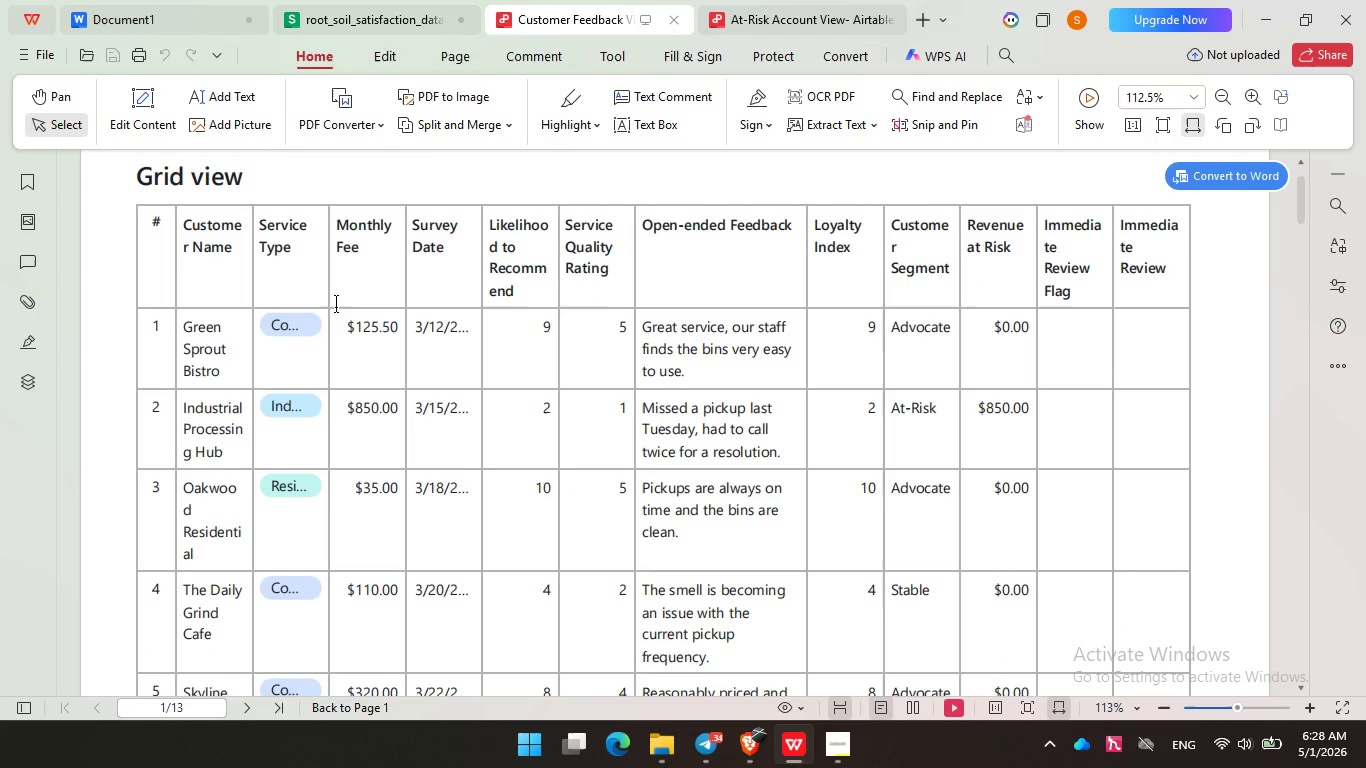 
scroll: coordinate [728, 381], scroll_direction: down, amount: 14.0
 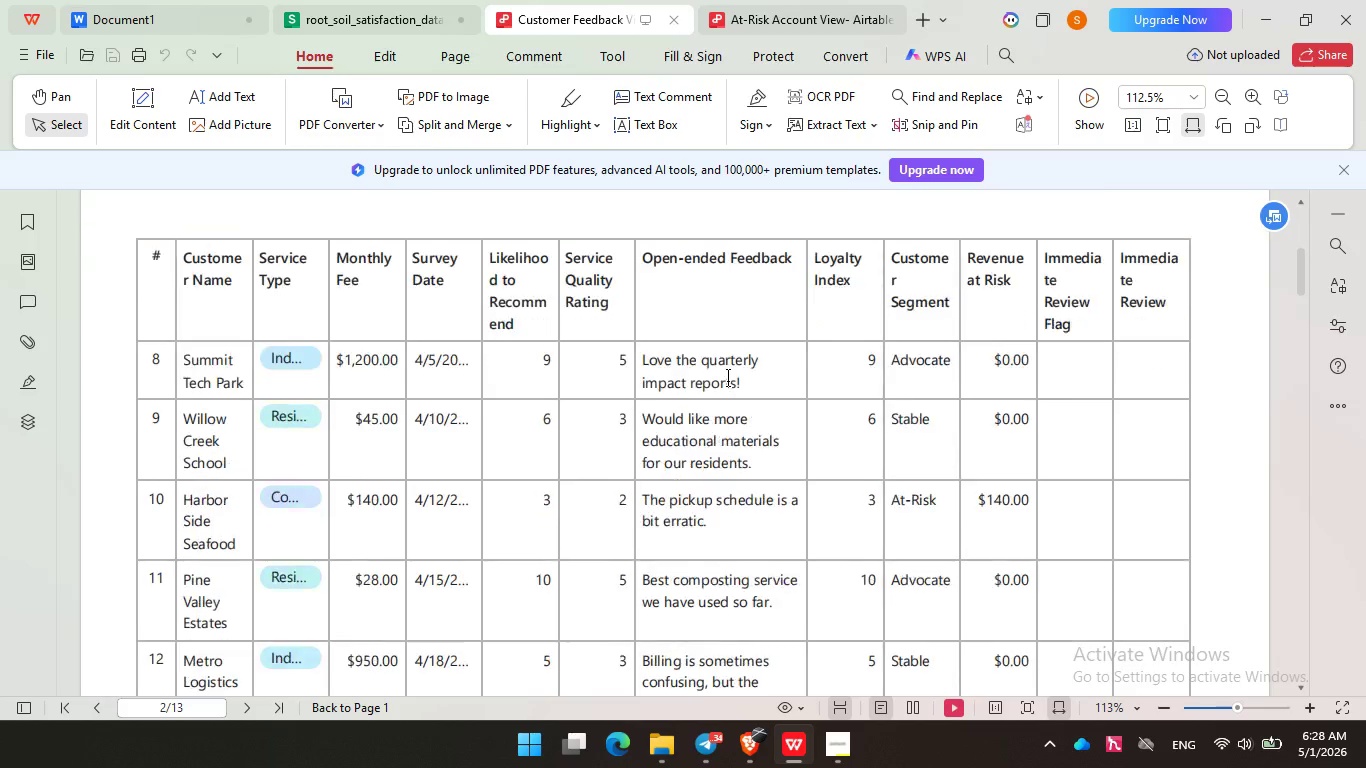 
left_click([748, 6])
 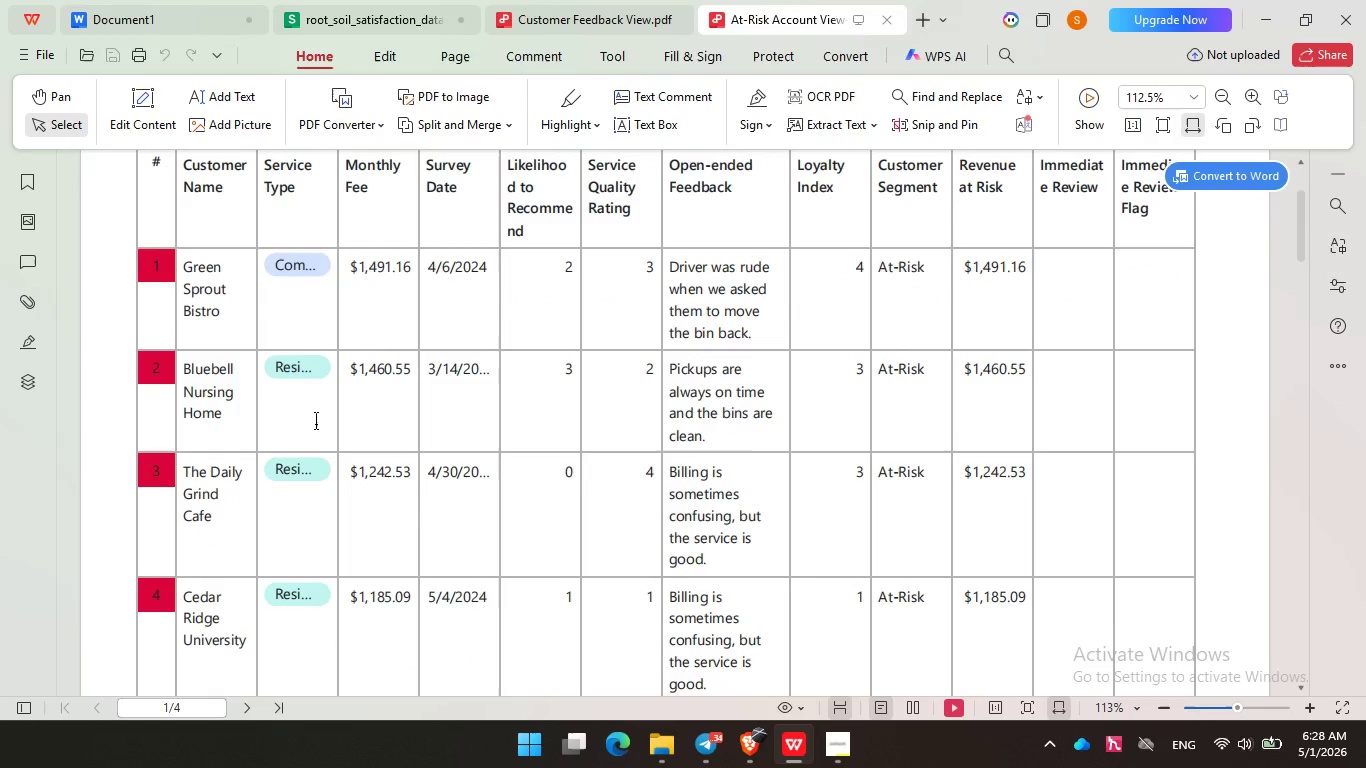 
scroll: coordinate [316, 424], scroll_direction: down, amount: 3.0
 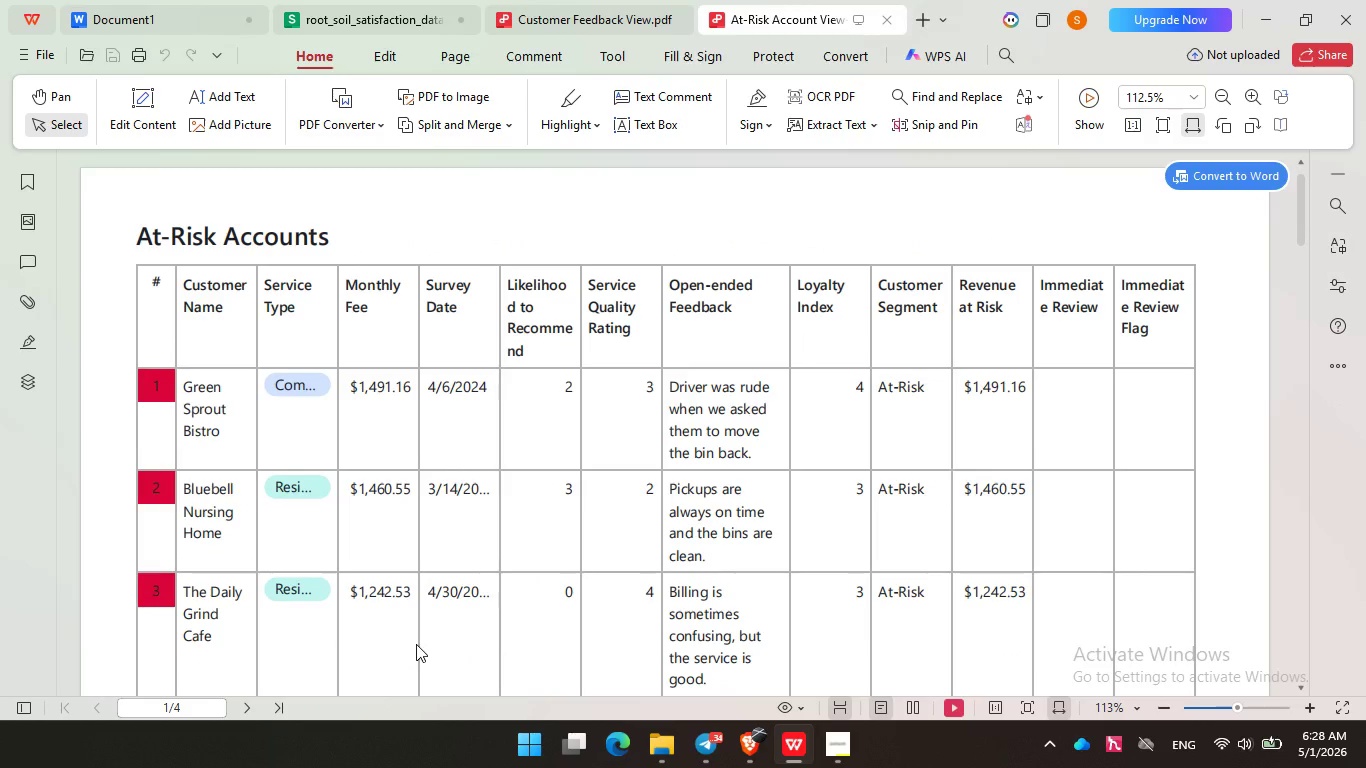 
scroll: coordinate [415, 655], scroll_direction: up, amount: 3.0
 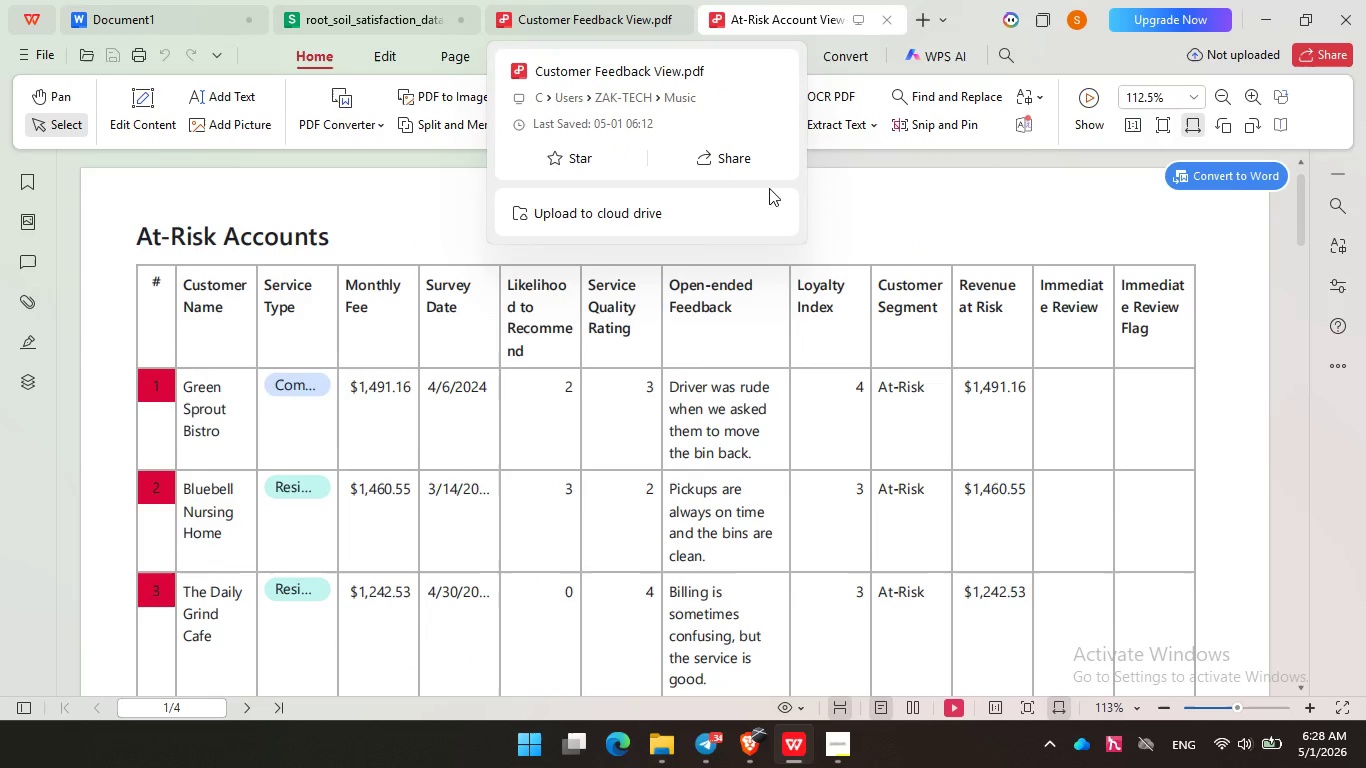 
scroll: coordinate [725, 307], scroll_direction: down, amount: 24.0
 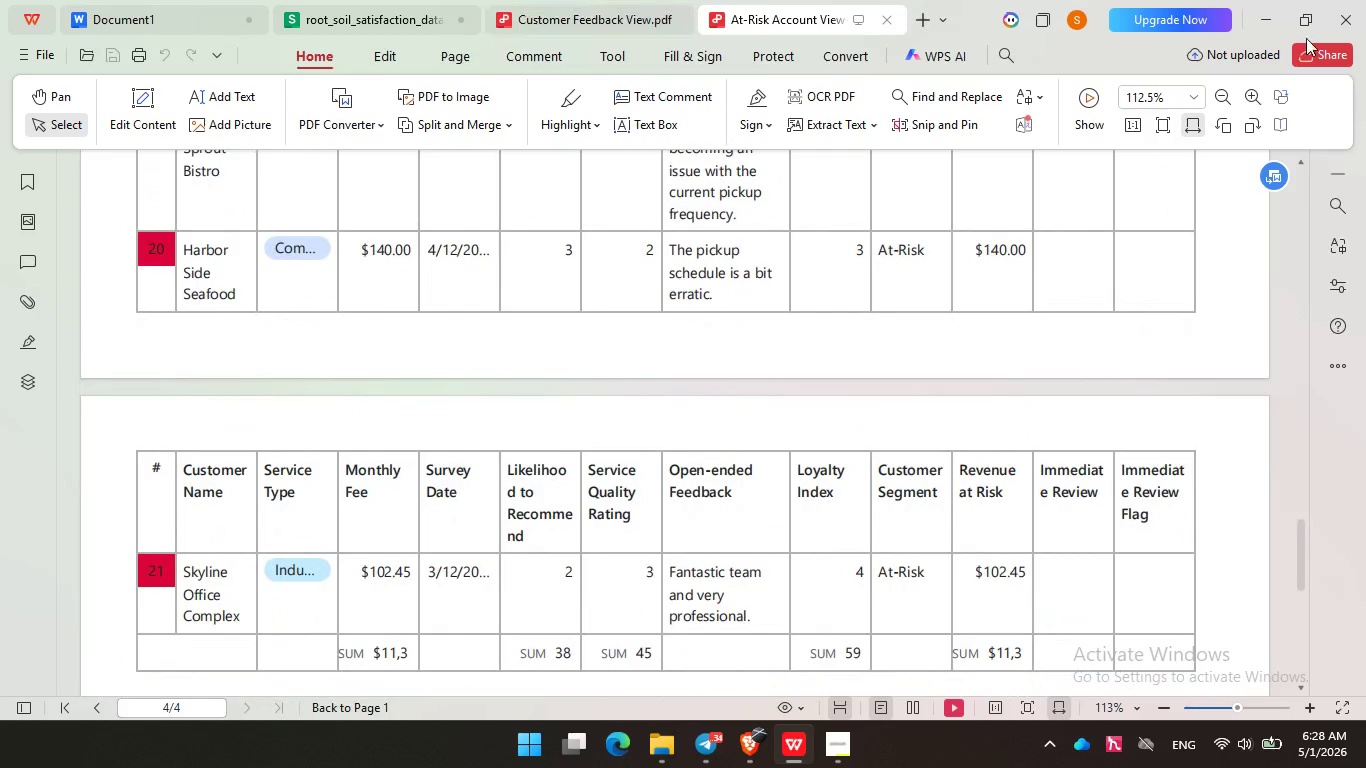 
left_click([1270, 21])
 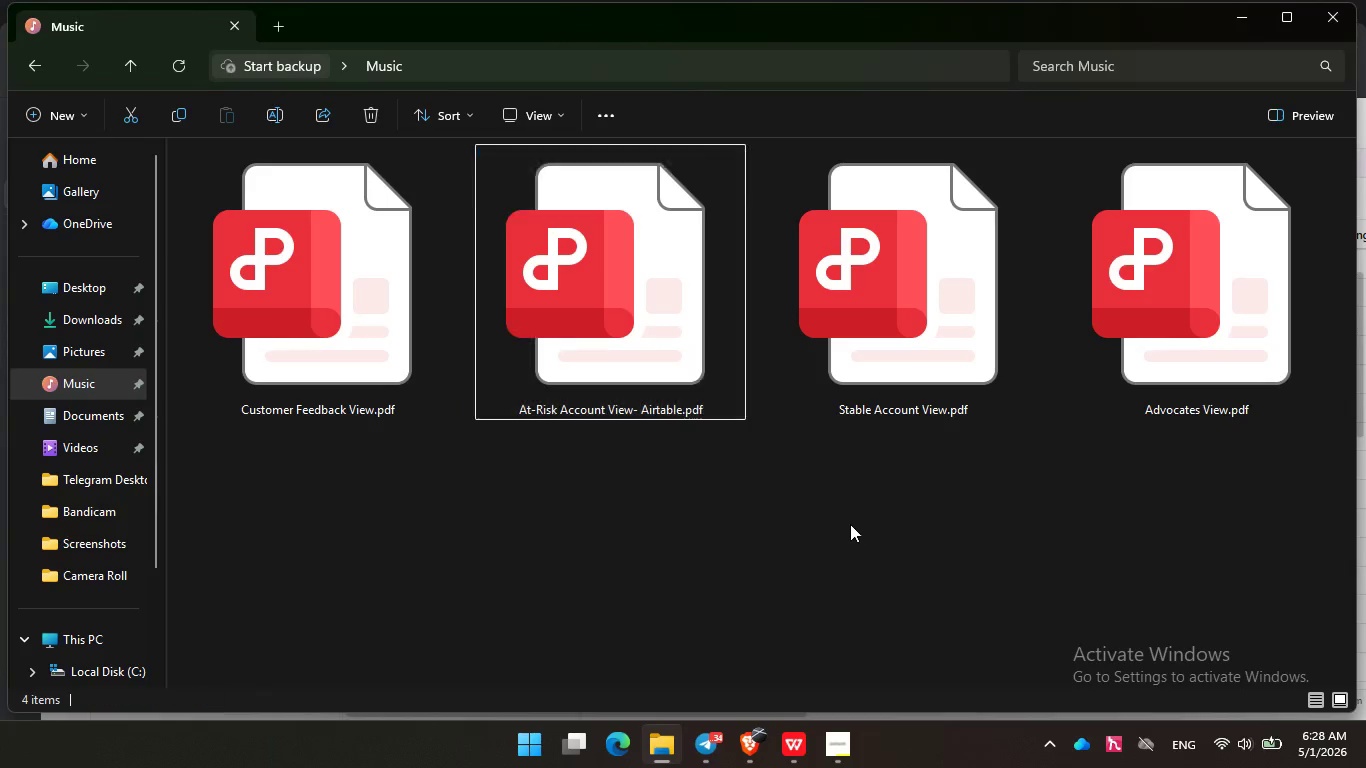 
left_click([850, 524])
 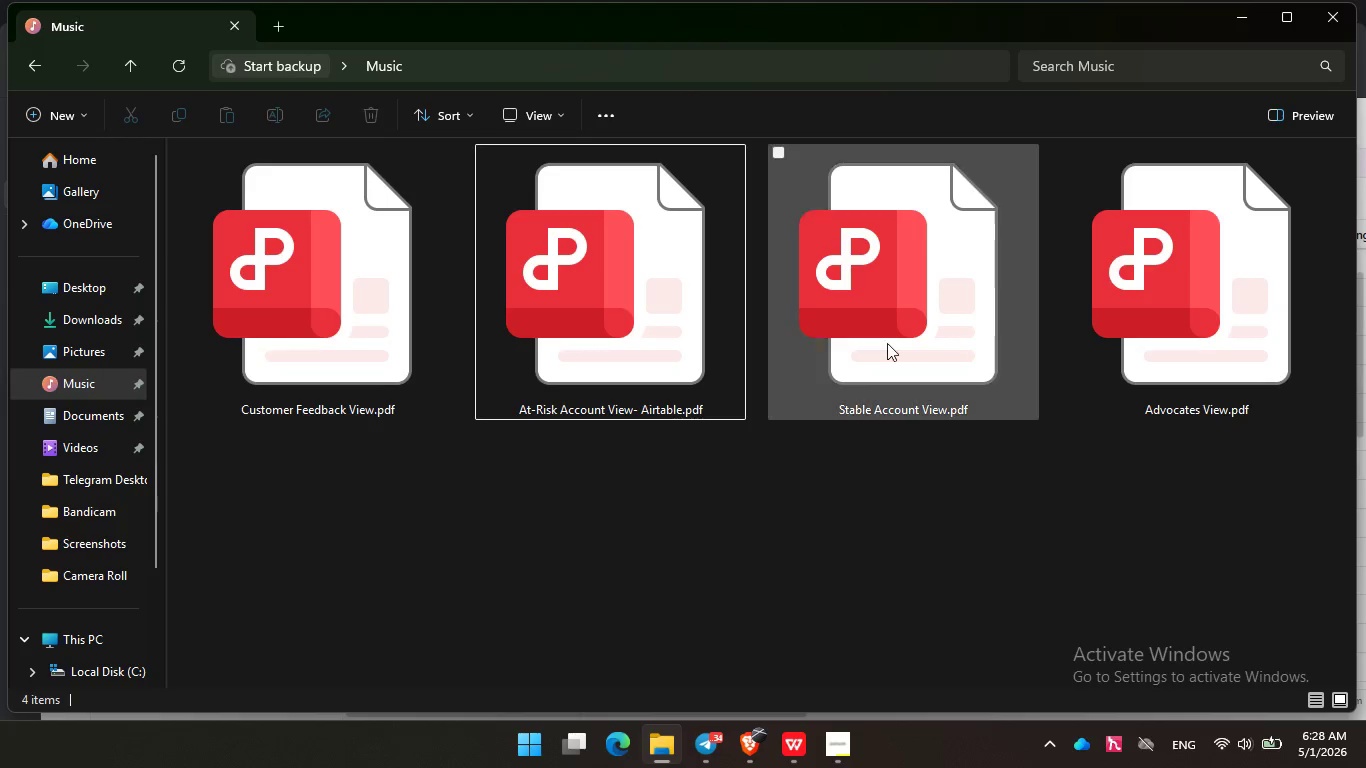 
double_click([887, 343])
 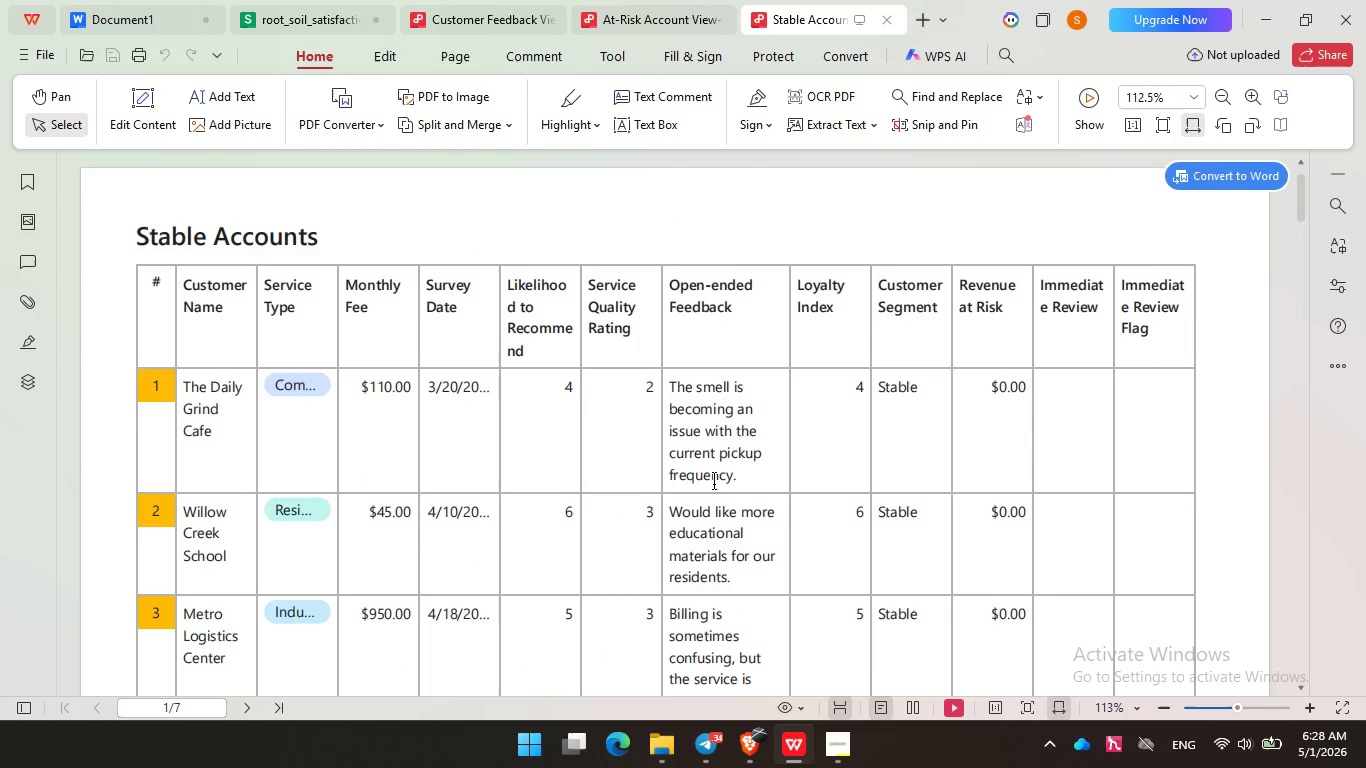 
scroll: coordinate [715, 484], scroll_direction: down, amount: 33.0
 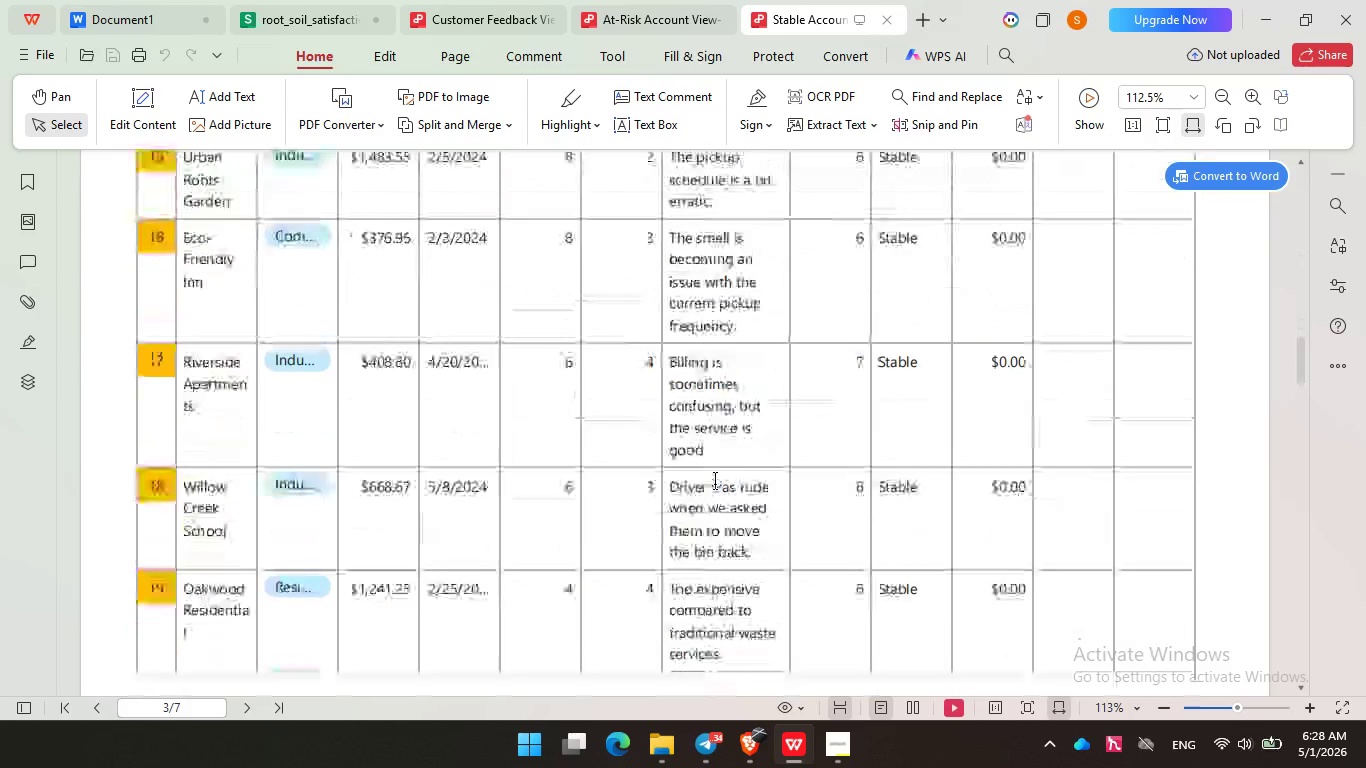 
scroll: coordinate [715, 484], scroll_direction: up, amount: 6.0
 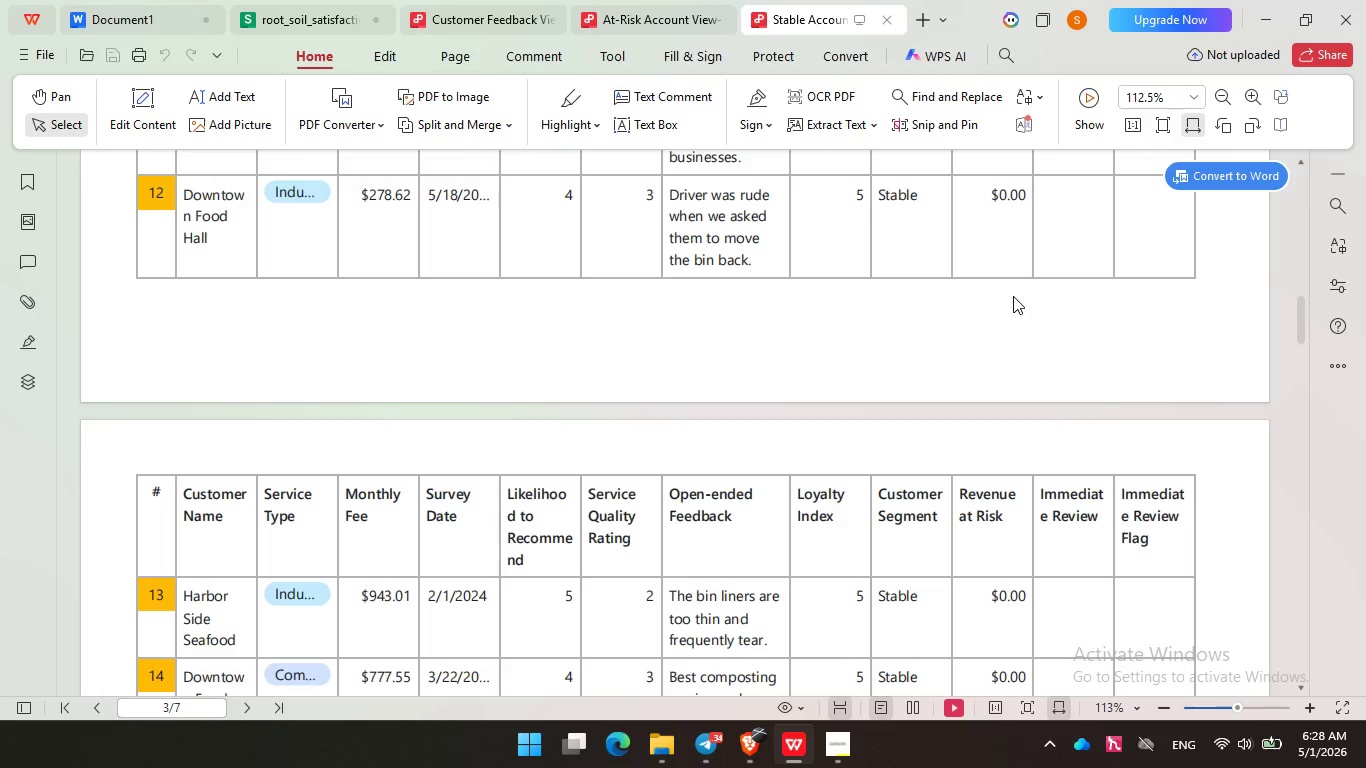 
left_click([1013, 296])
 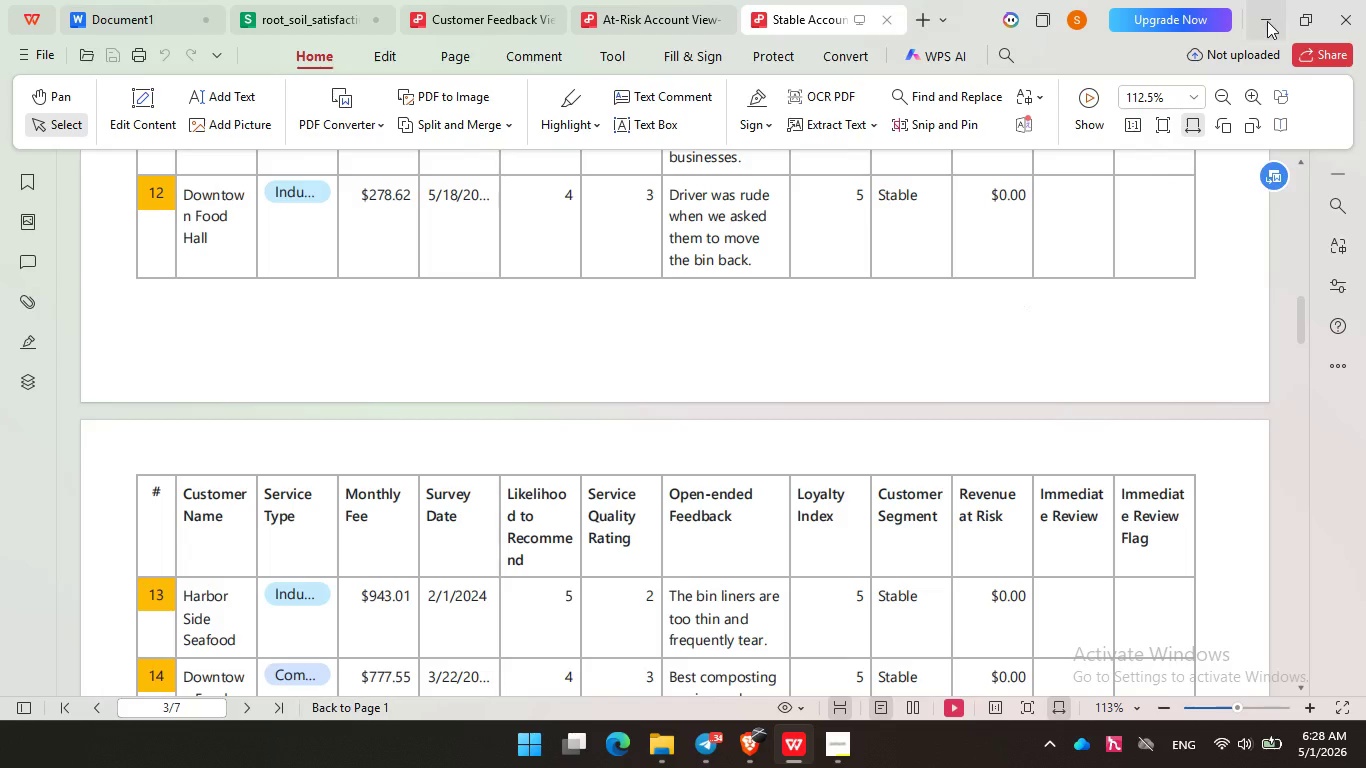 
left_click([1267, 21])
 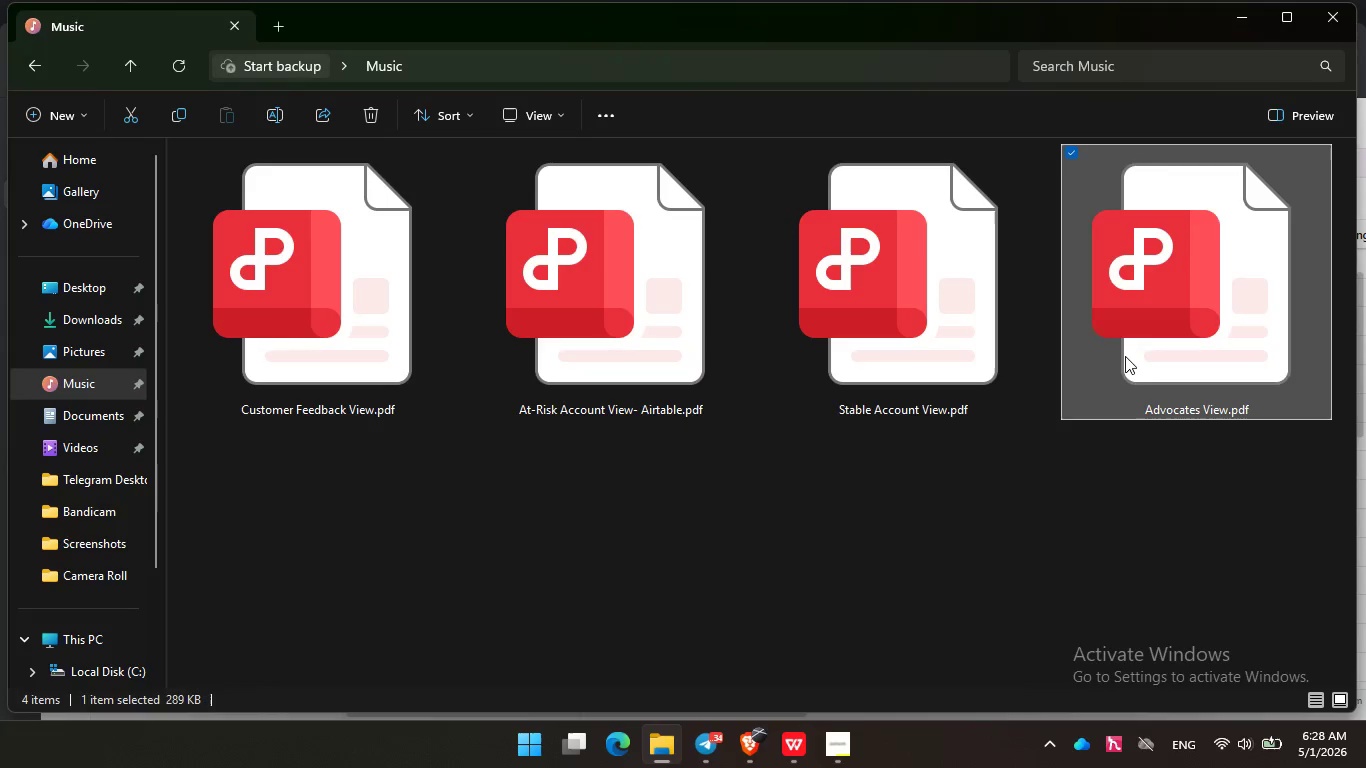 
double_click([1125, 356])
 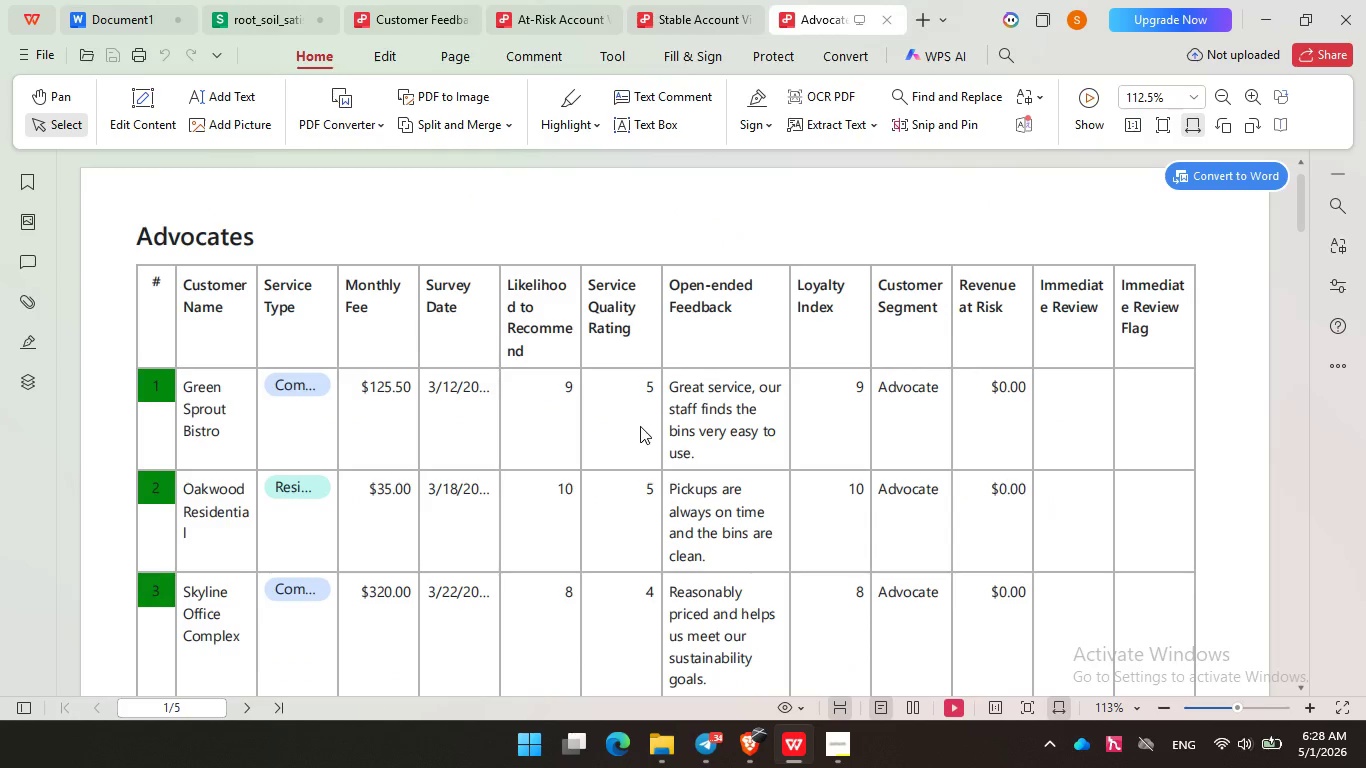 
left_click([635, 433])
 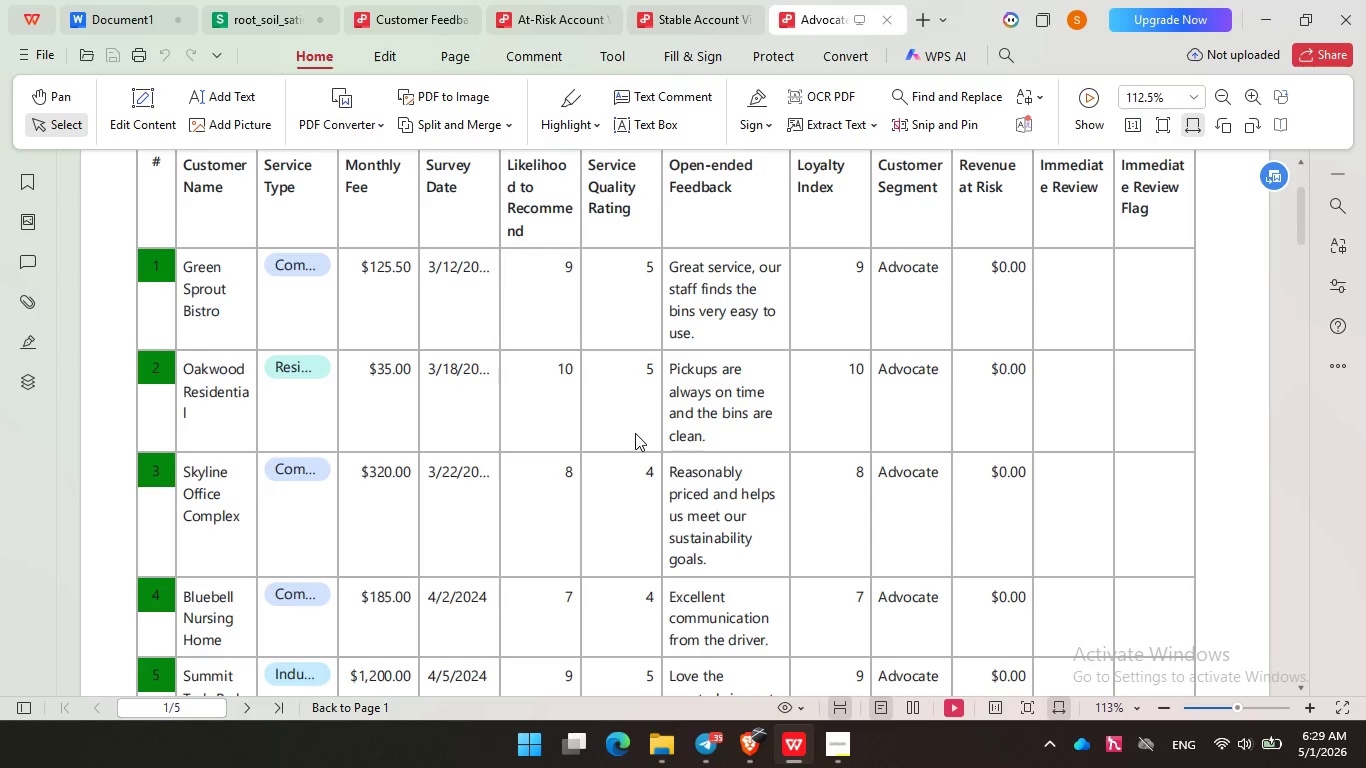 
scroll: coordinate [635, 433], scroll_direction: up, amount: 1.0
 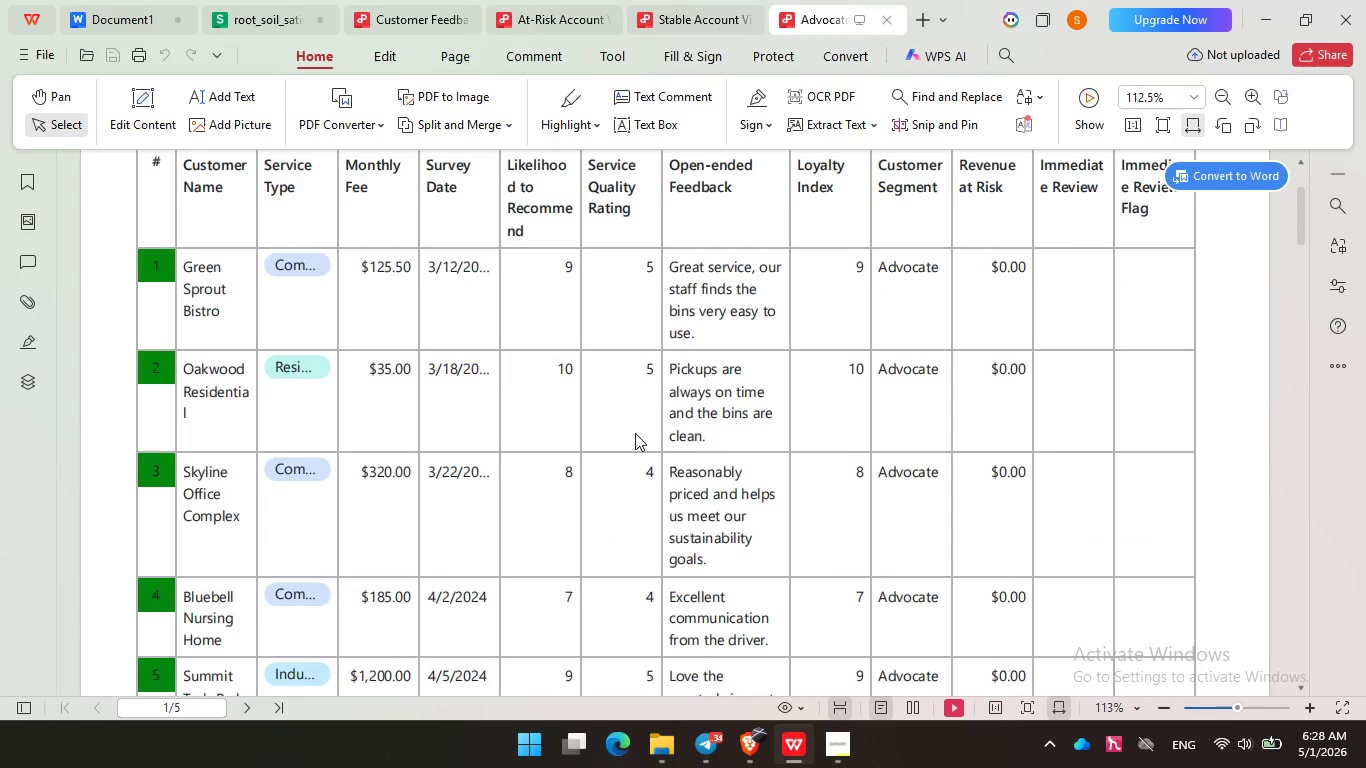 
wait(27.96)
 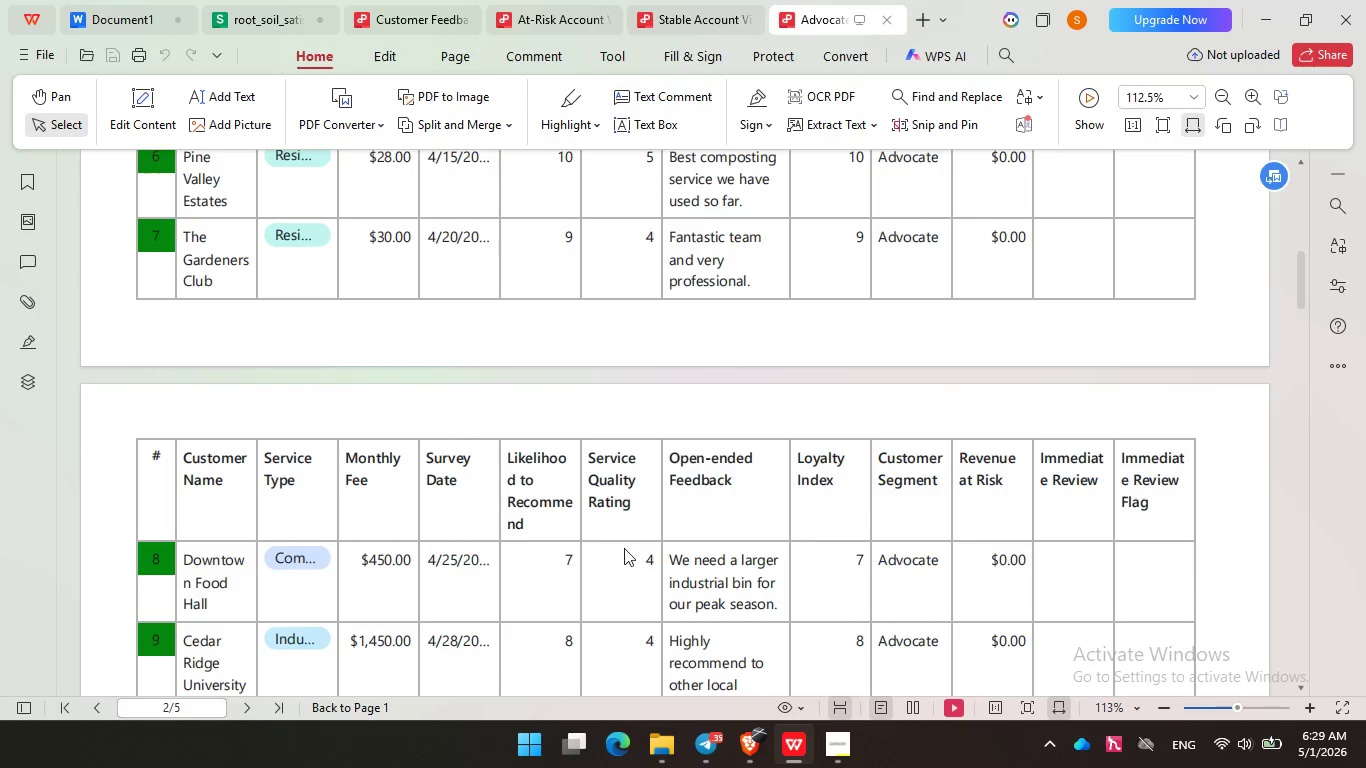 
left_click([438, 446])
 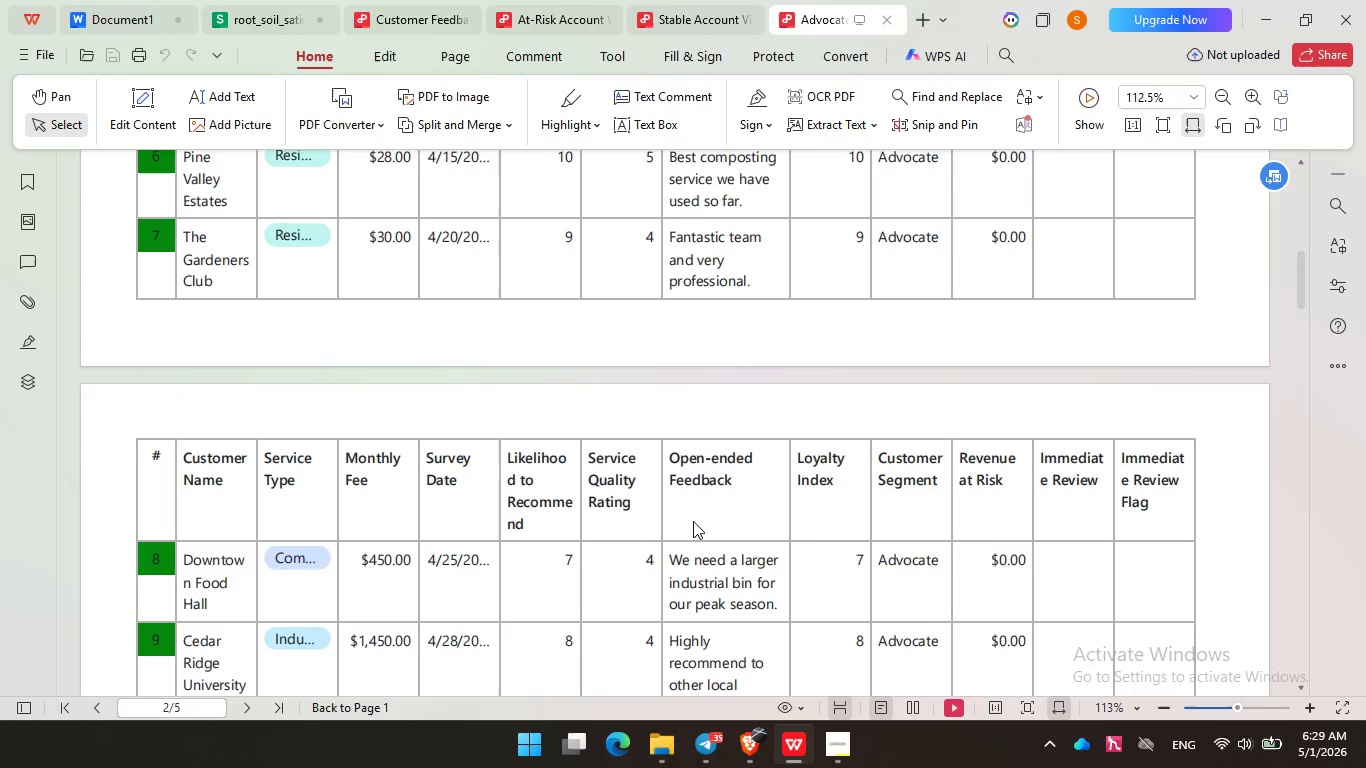 
double_click([624, 548])
 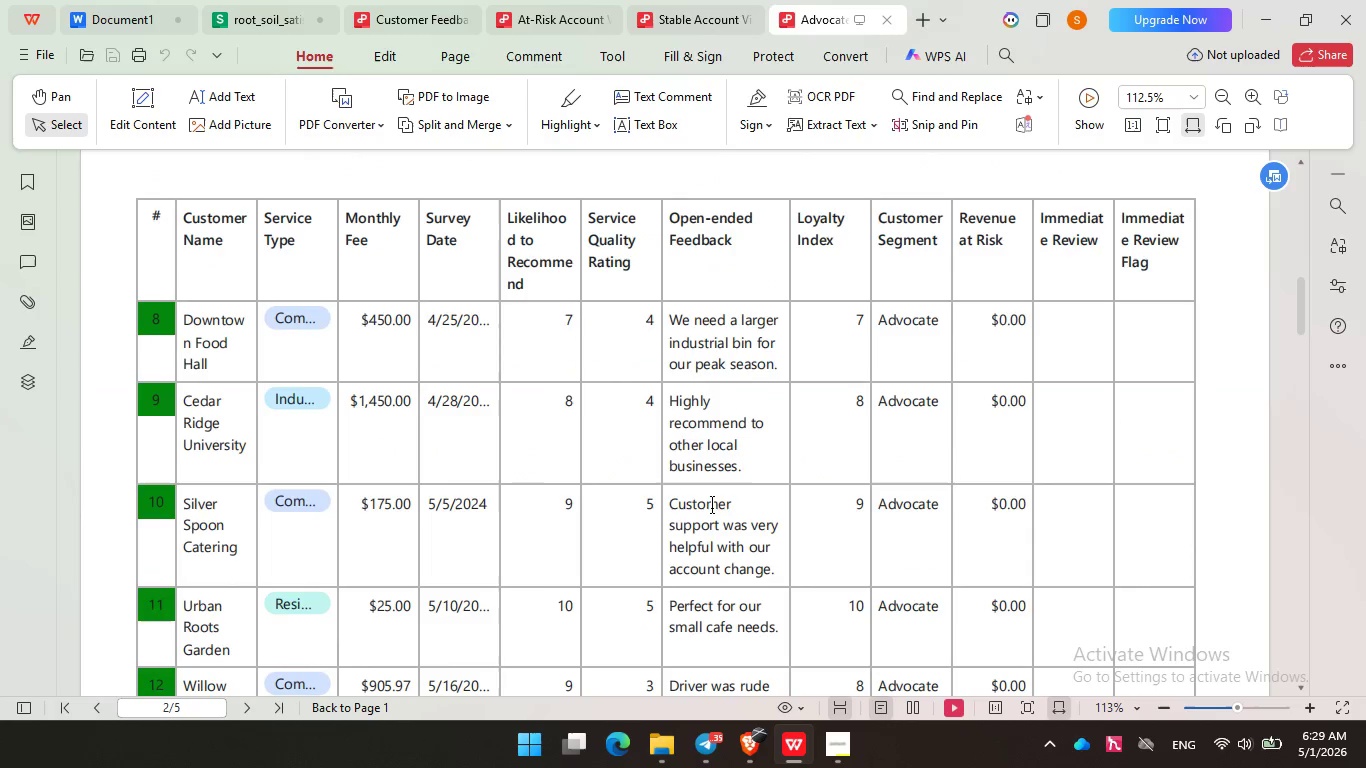 
scroll: coordinate [626, 421], scroll_direction: down, amount: 10.0
 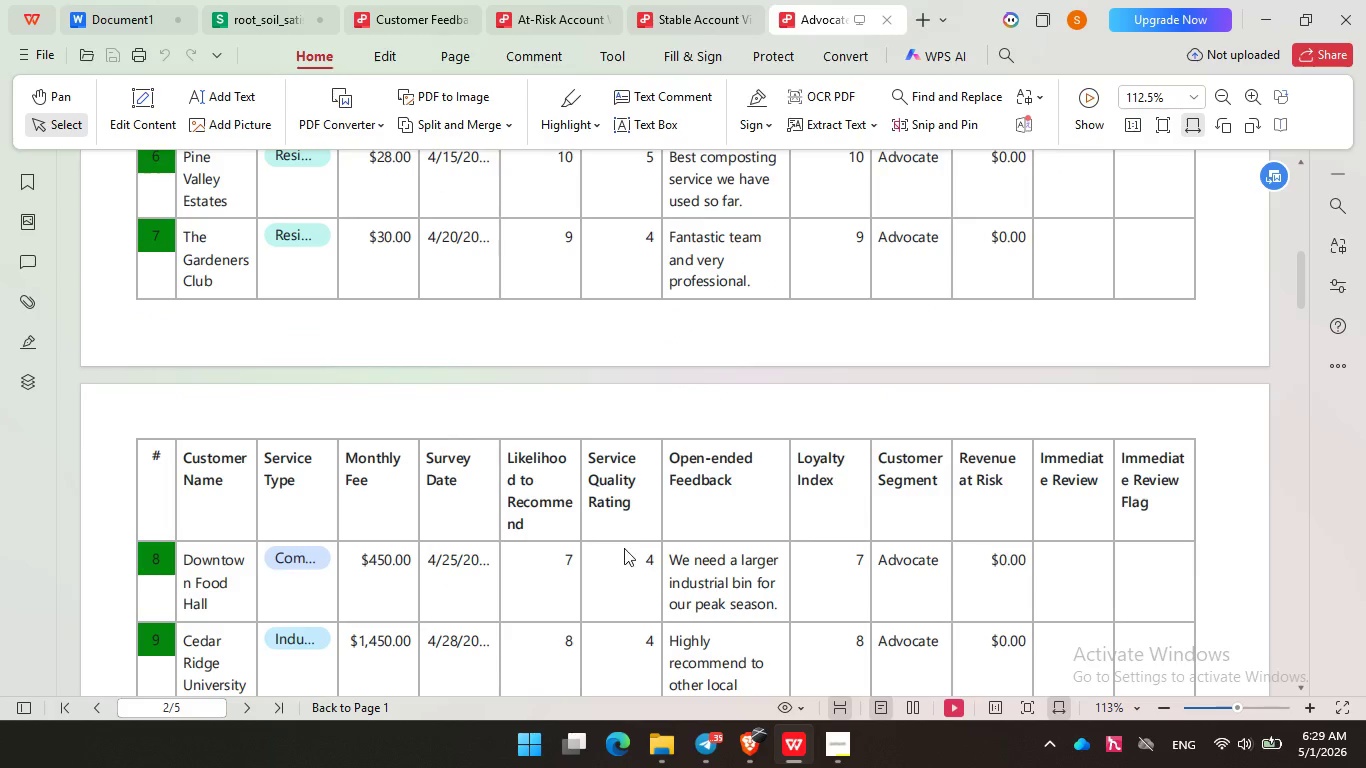 
left_click([558, 489])
 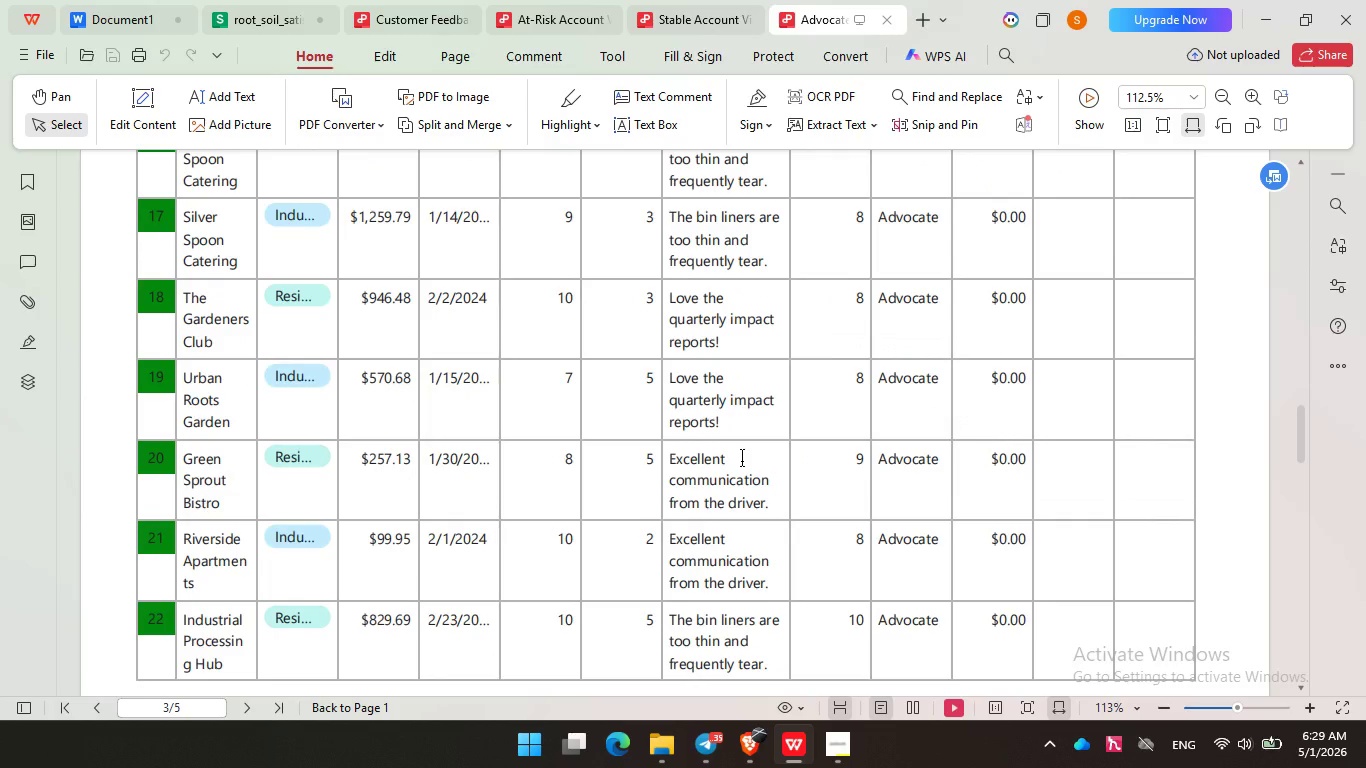 
scroll: coordinate [712, 508], scroll_direction: down, amount: 23.0
 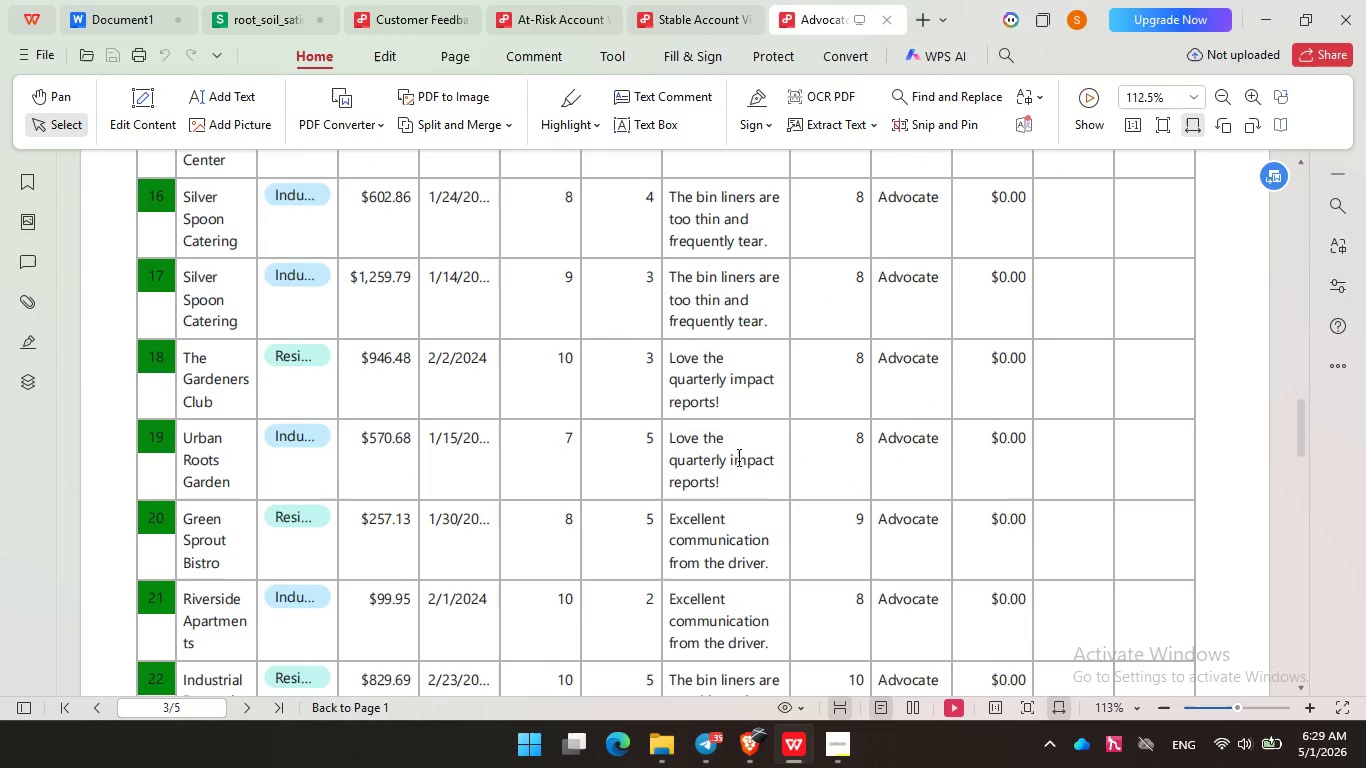 
left_click([848, 466])
 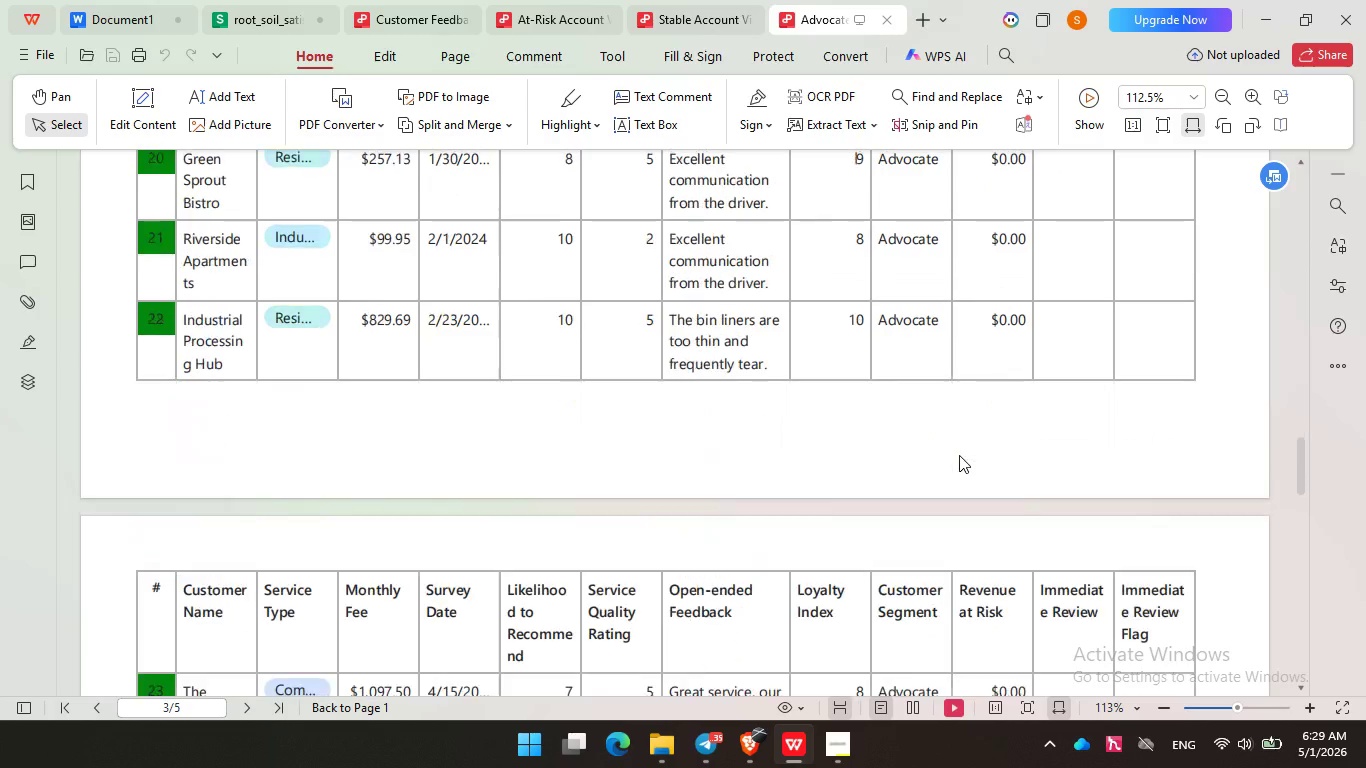 
scroll: coordinate [754, 476], scroll_direction: down, amount: 8.0
 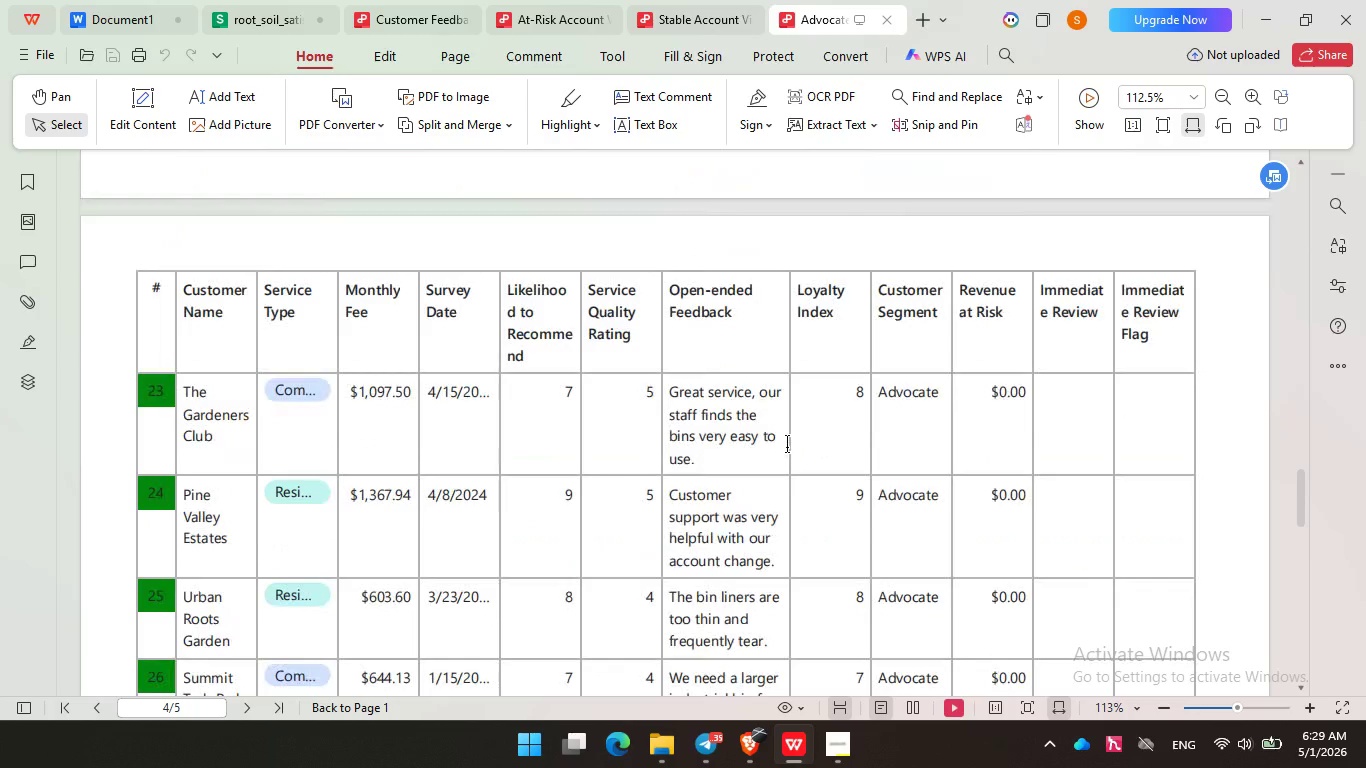 
left_click([630, 476])
 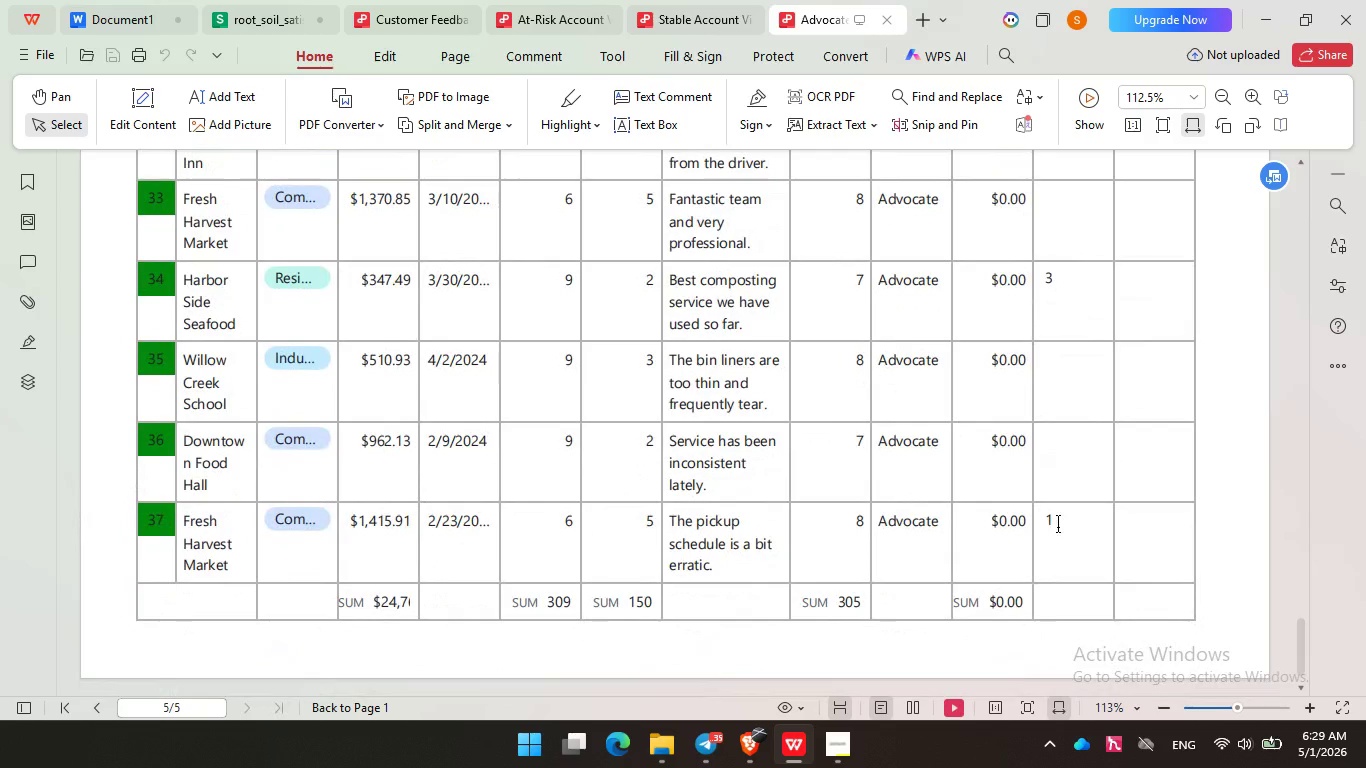 
scroll: coordinate [787, 447], scroll_direction: down, amount: 30.0
 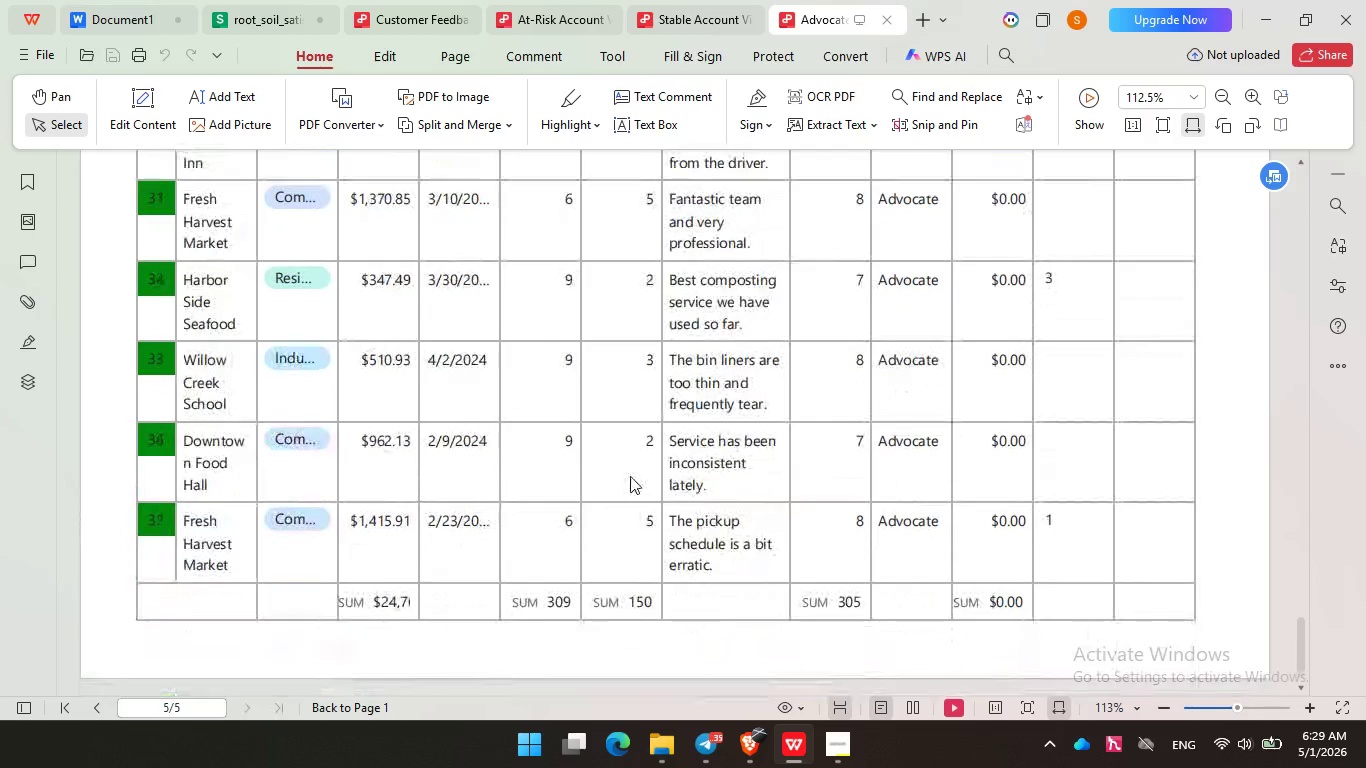 
scroll: coordinate [1058, 527], scroll_direction: none, amount: 0.0
 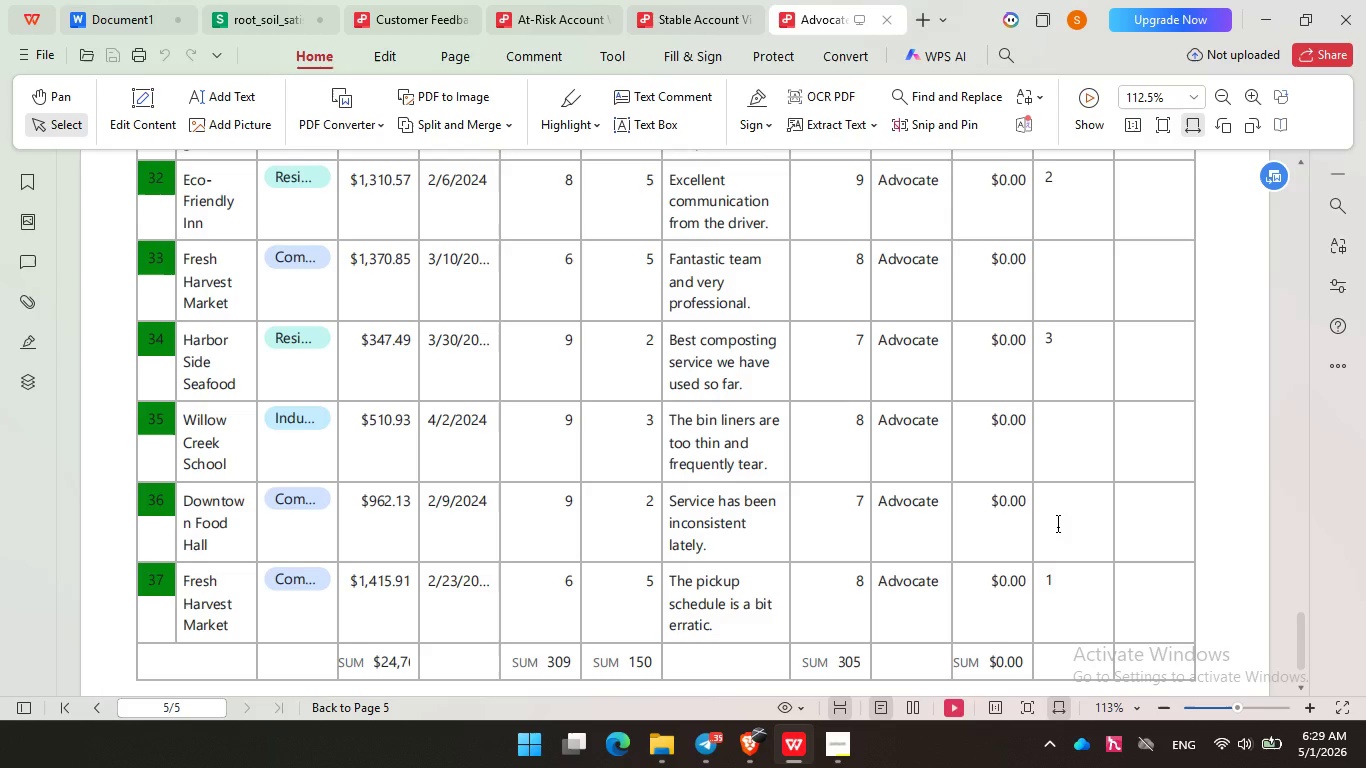 
wait(37.34)
 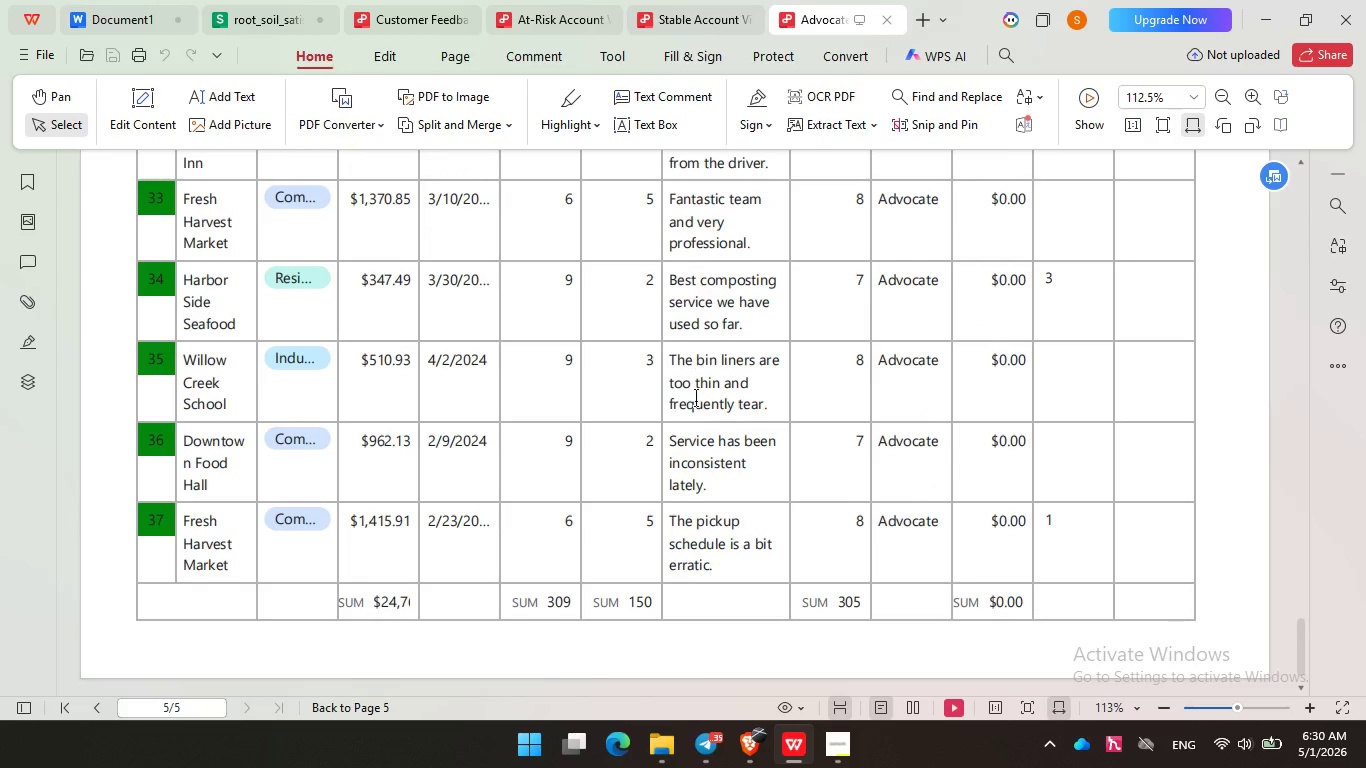 
left_click([699, 418])
 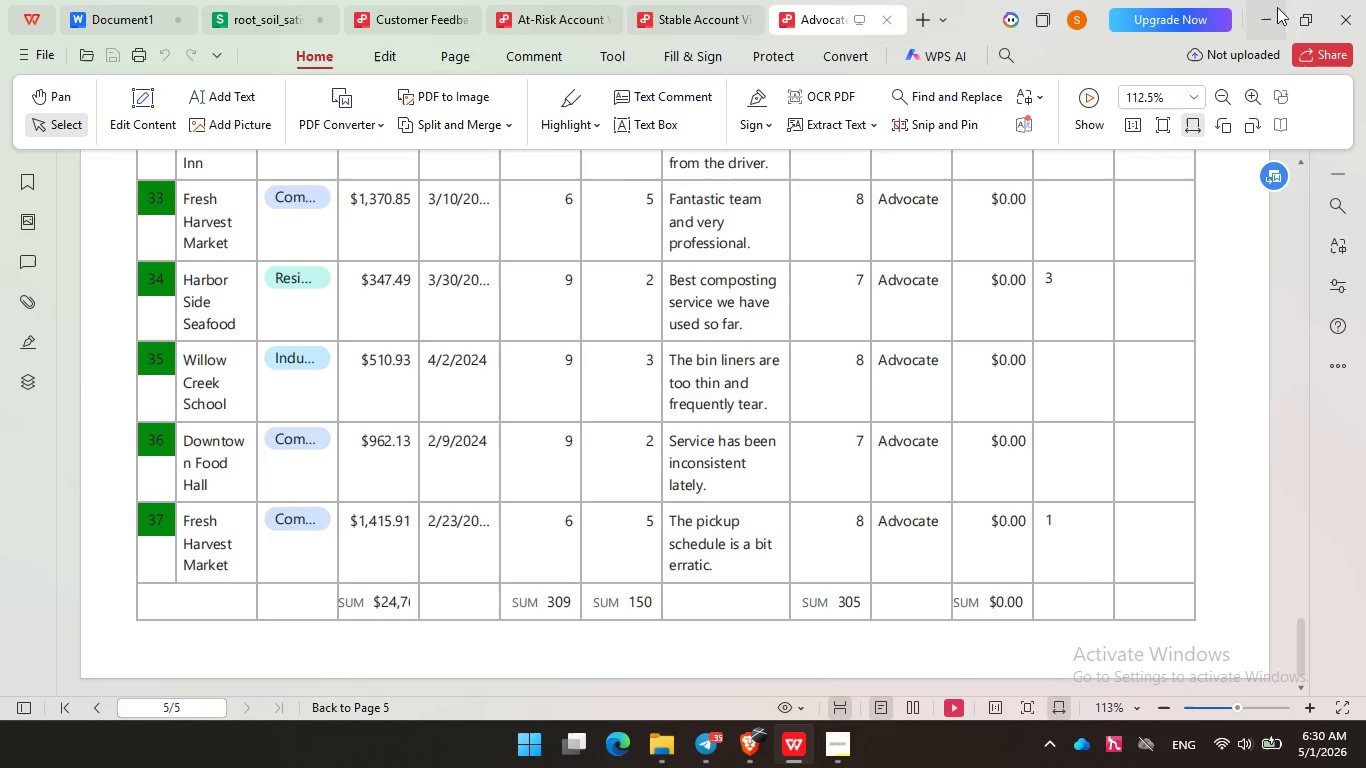 
scroll: coordinate [821, 597], scroll_direction: down, amount: 3.0
 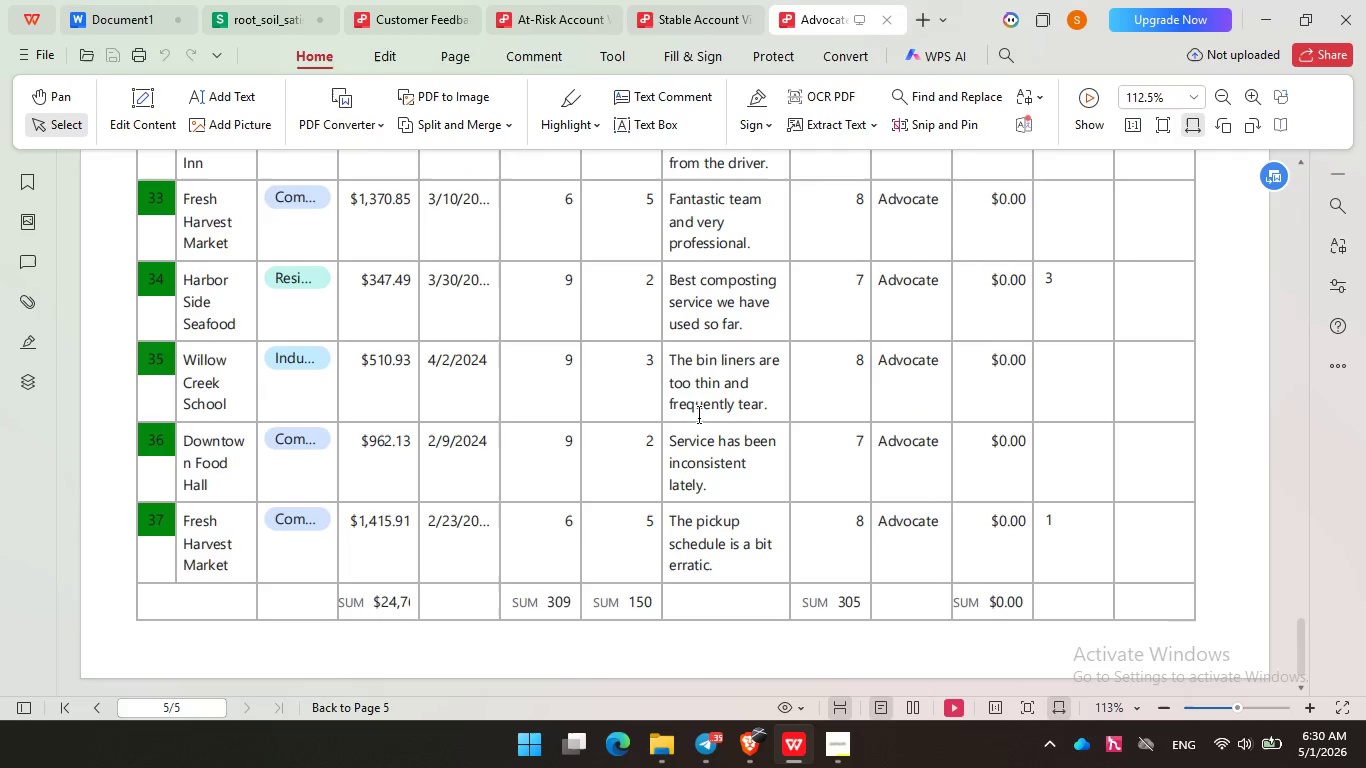 
left_click([1277, 8])
 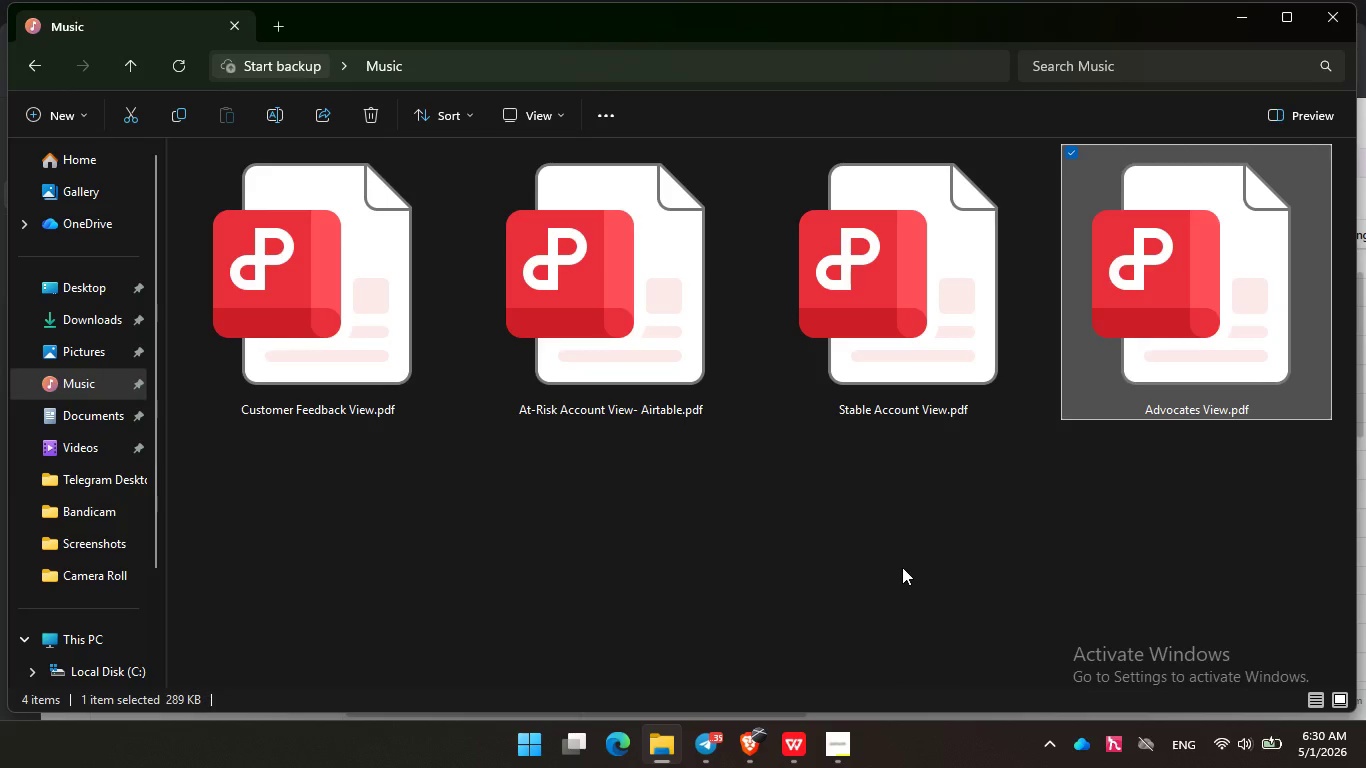 
left_click([902, 567])
 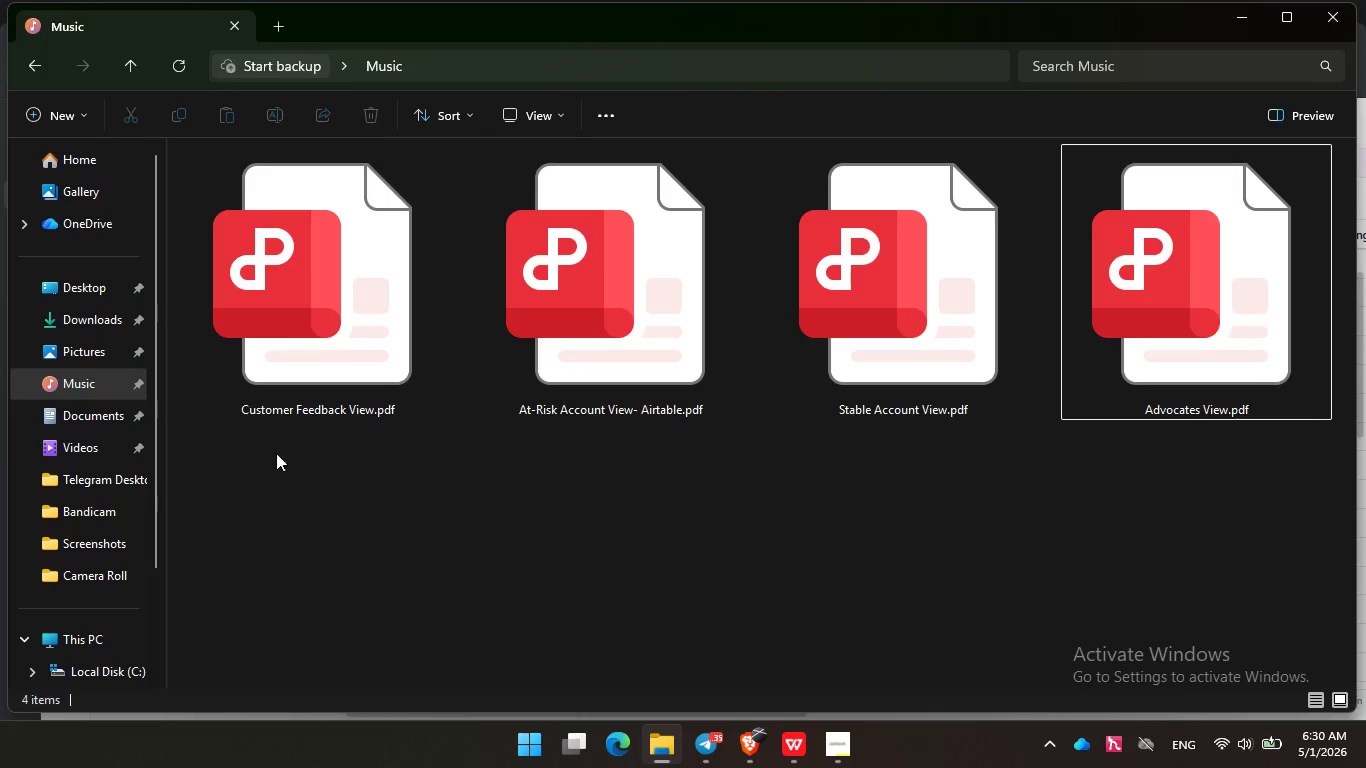 
left_click([94, 348])
 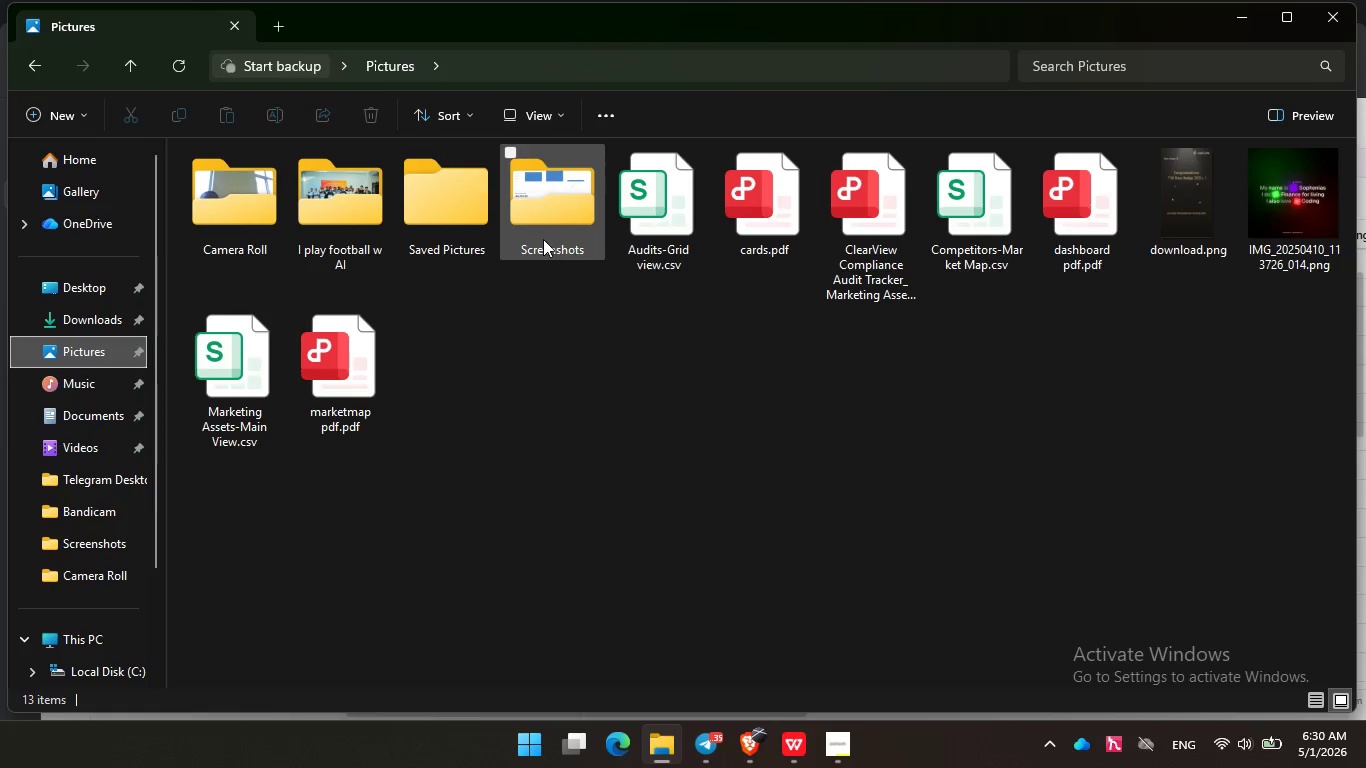 
double_click([543, 239])
 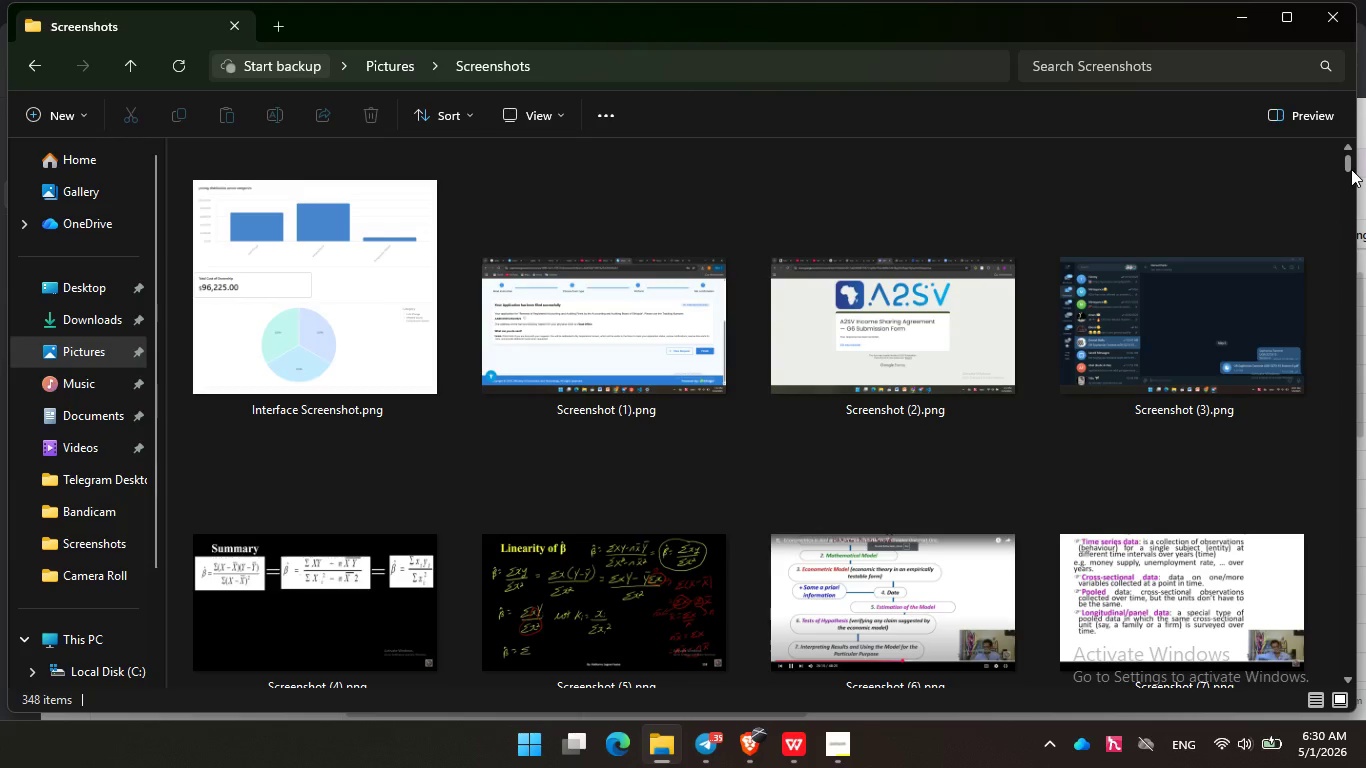 
left_click_drag(start_coordinate=[1347, 162], to_coordinate=[1358, 674])
 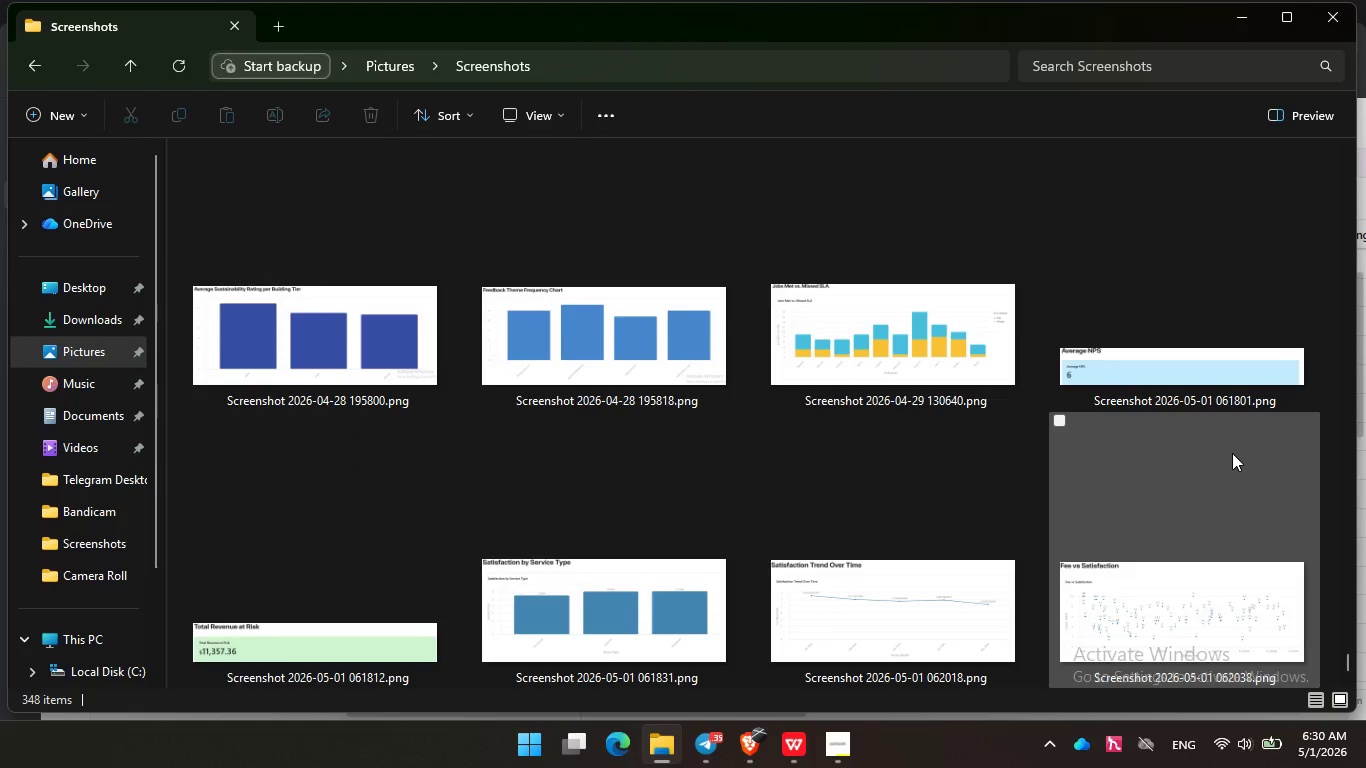 
hold_key(key=ControlLeft, duration=3.44)
left_click([1181, 374])
 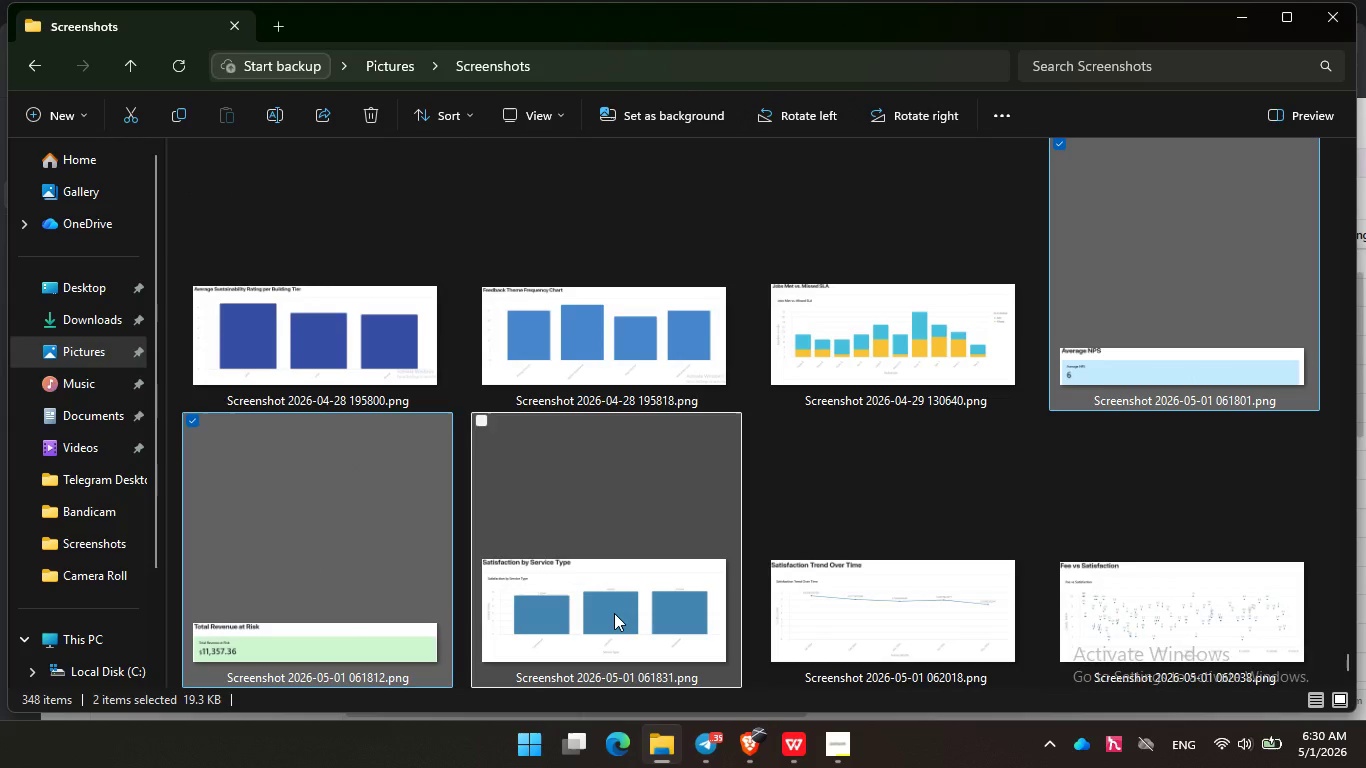 
scroll: coordinate [1232, 453], scroll_direction: down, amount: 1.0
 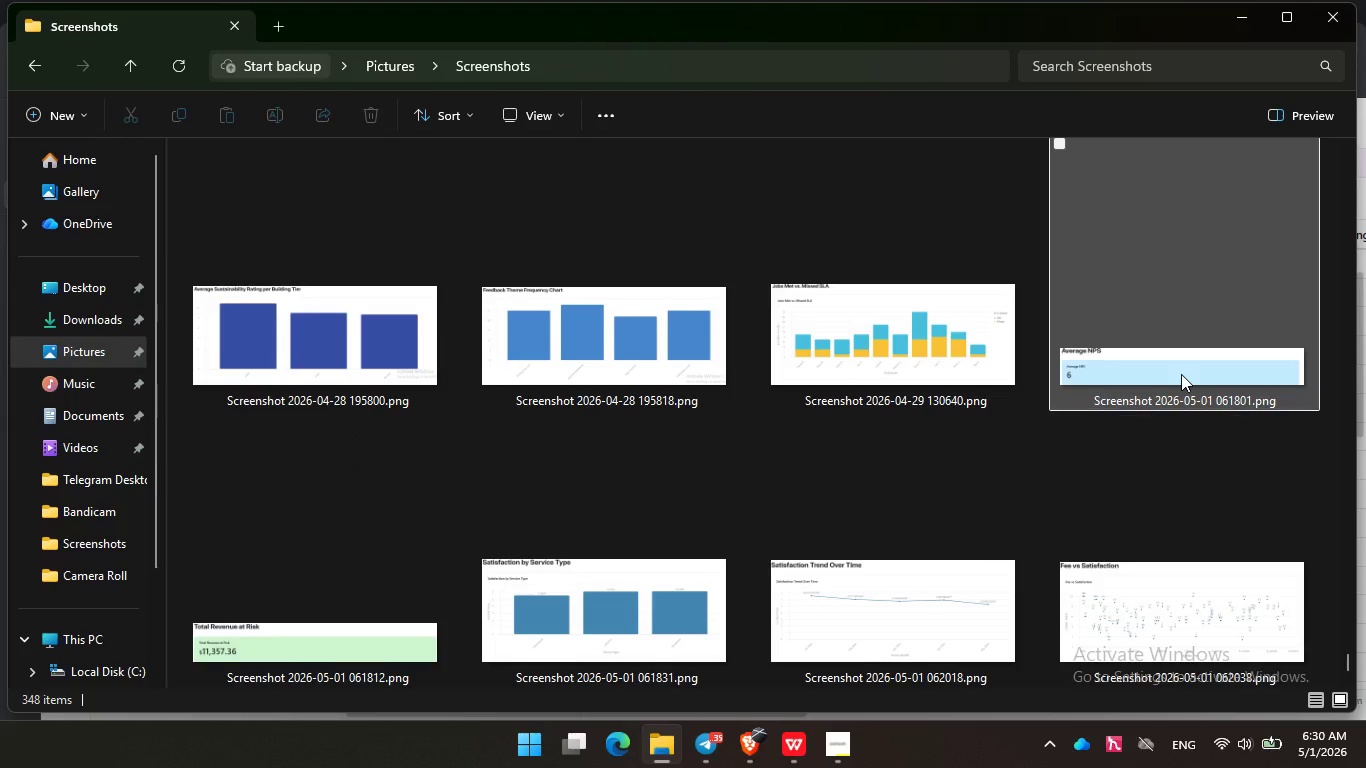 
double_click([614, 613])
 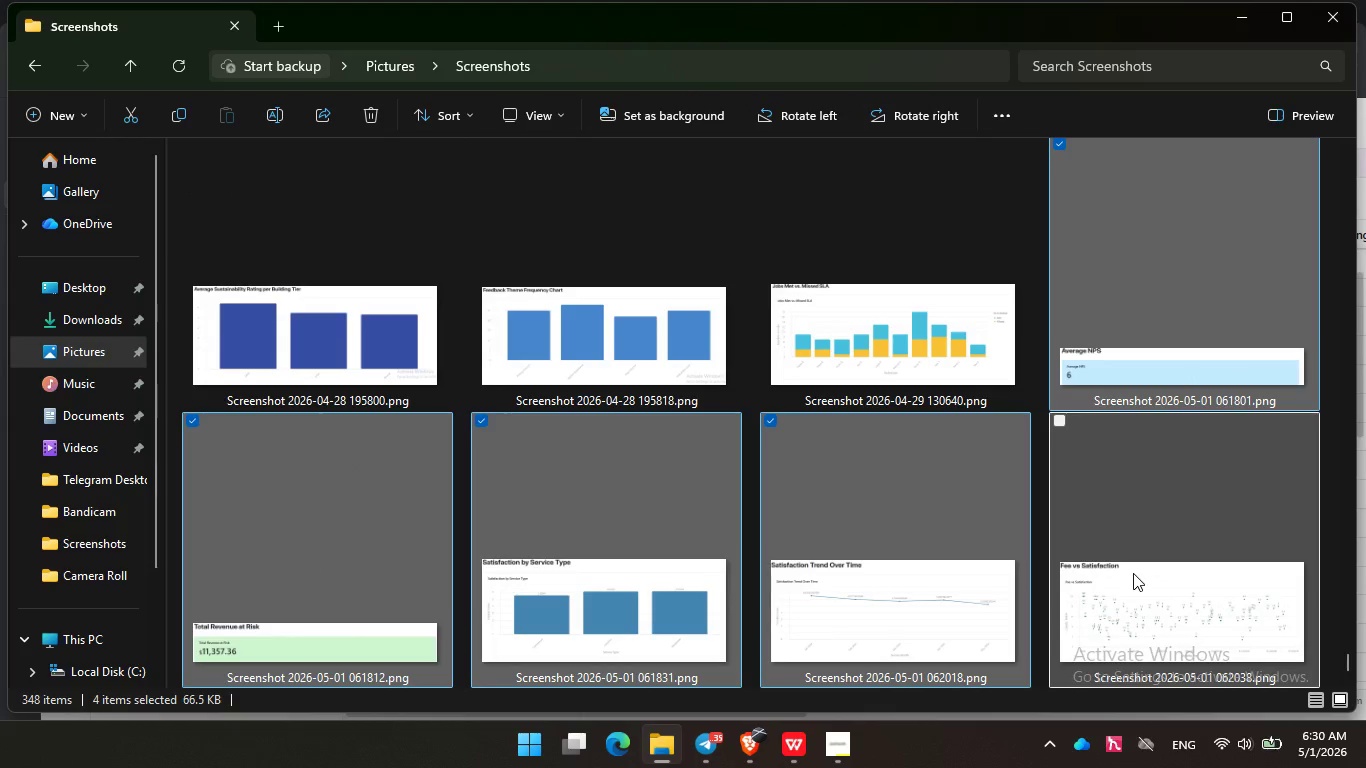 
left_click([1133, 573])
 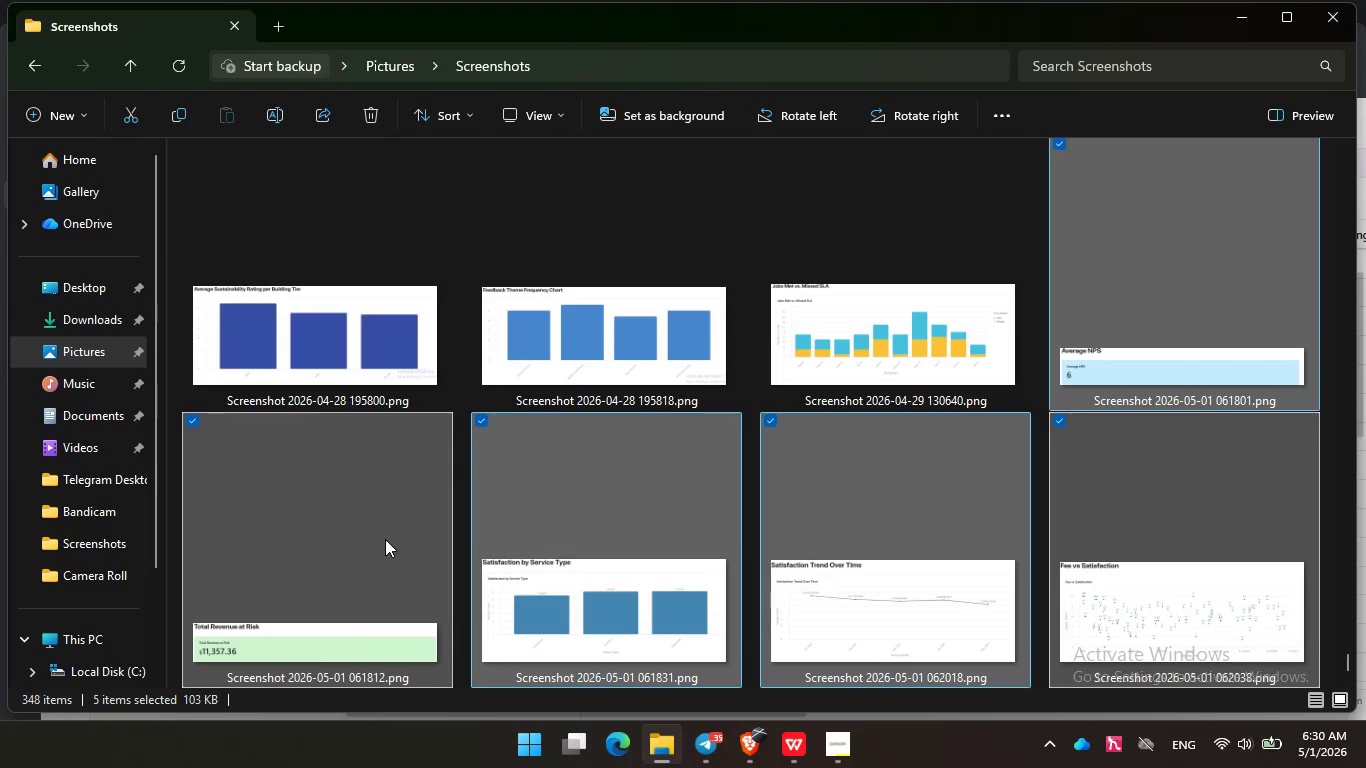 
left_click_drag(start_coordinate=[385, 539], to_coordinate=[82, 381])
 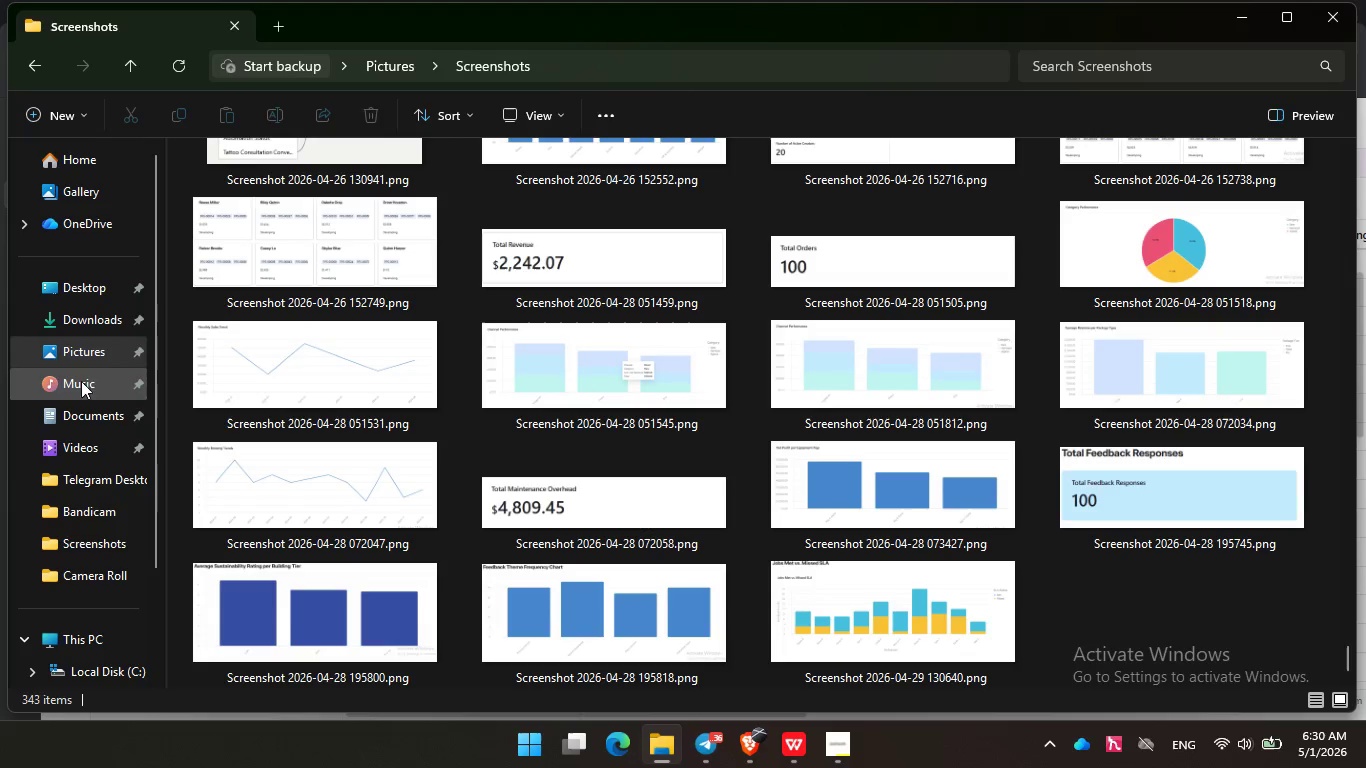 
left_click([81, 381])
 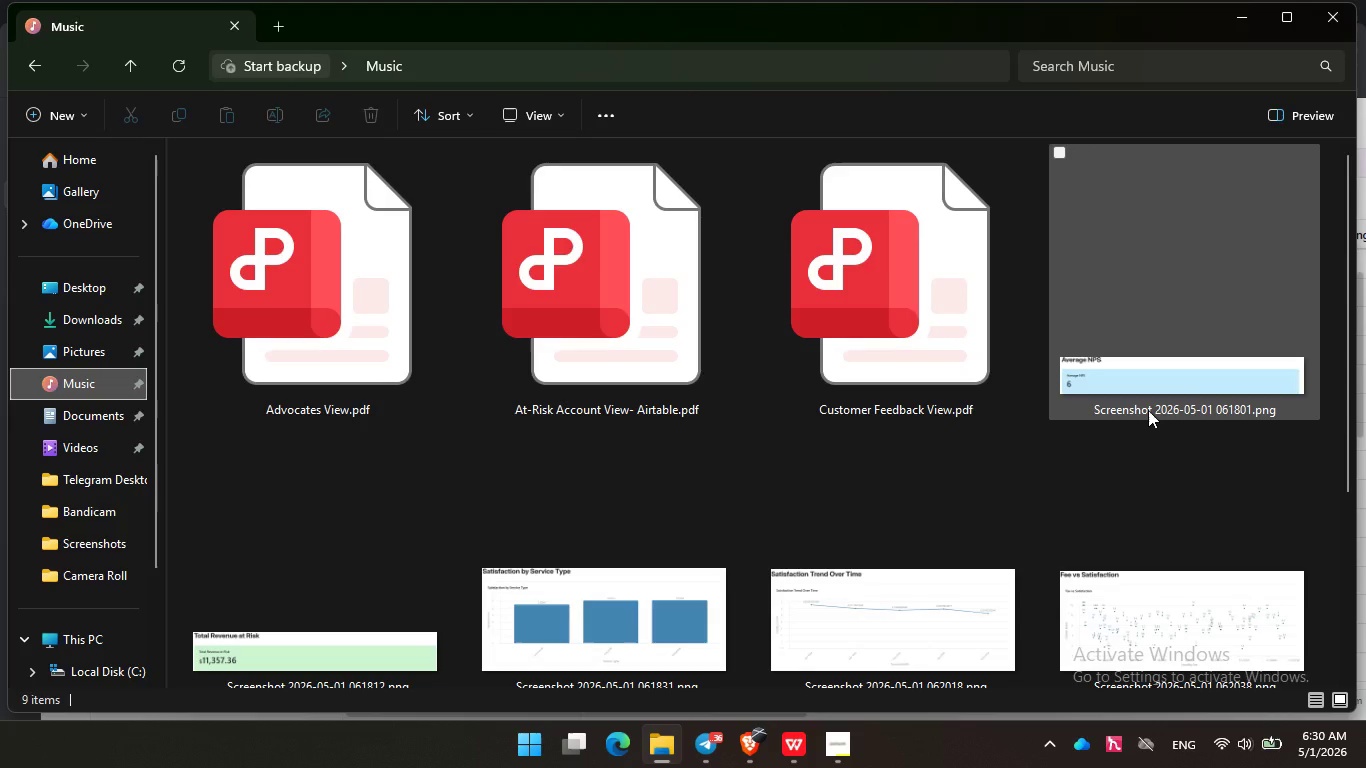 
left_click([1148, 410])
 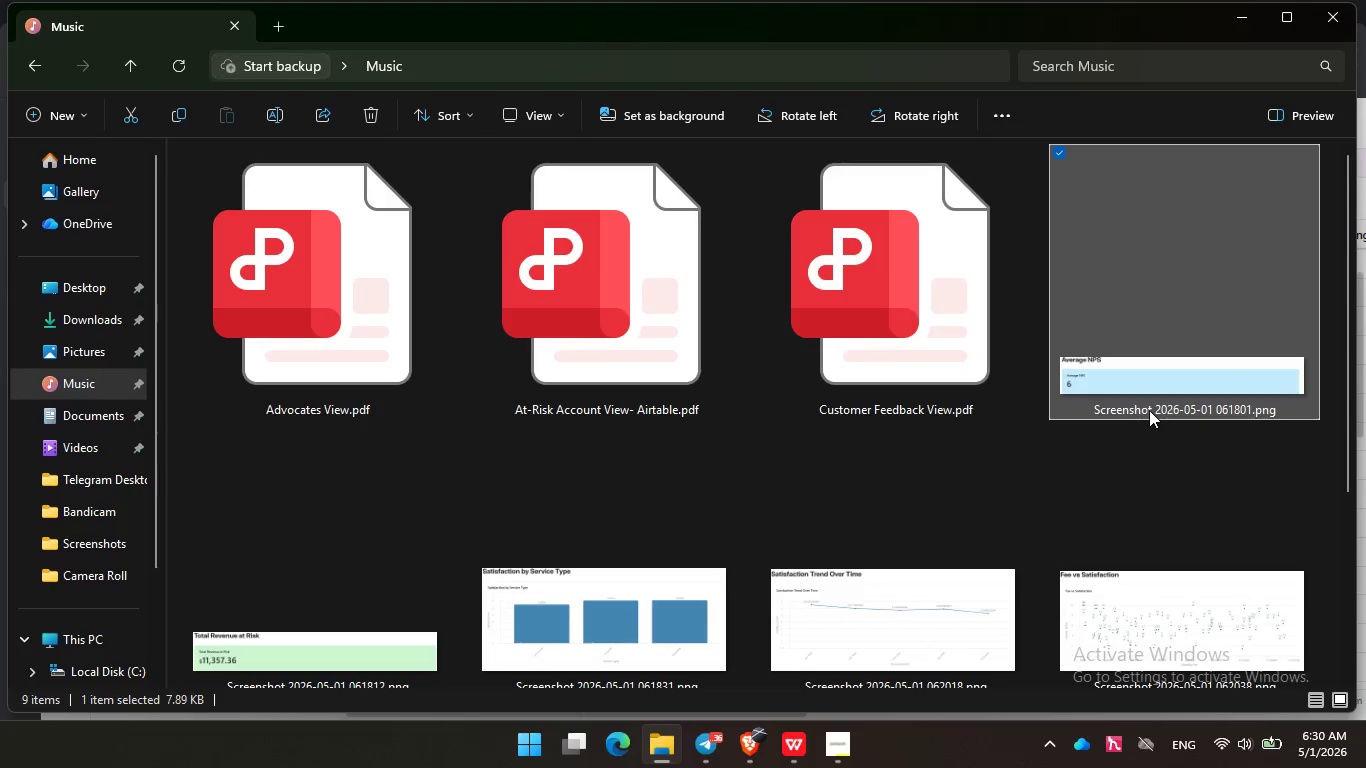 
left_click([1149, 410])
 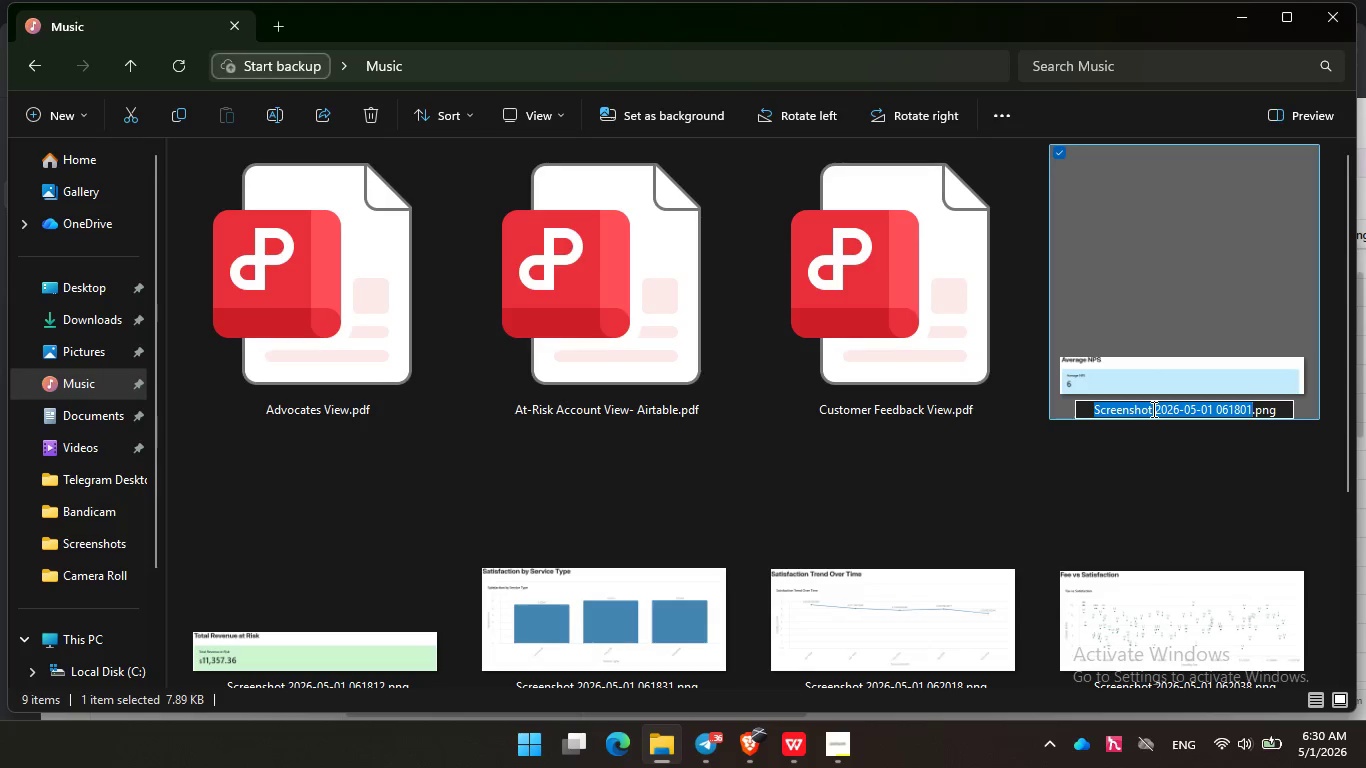 
type(Avergae )
key(Backspace)
key(Backspace)
key(Backspace)
key(Backspace)
type(age NPS)
 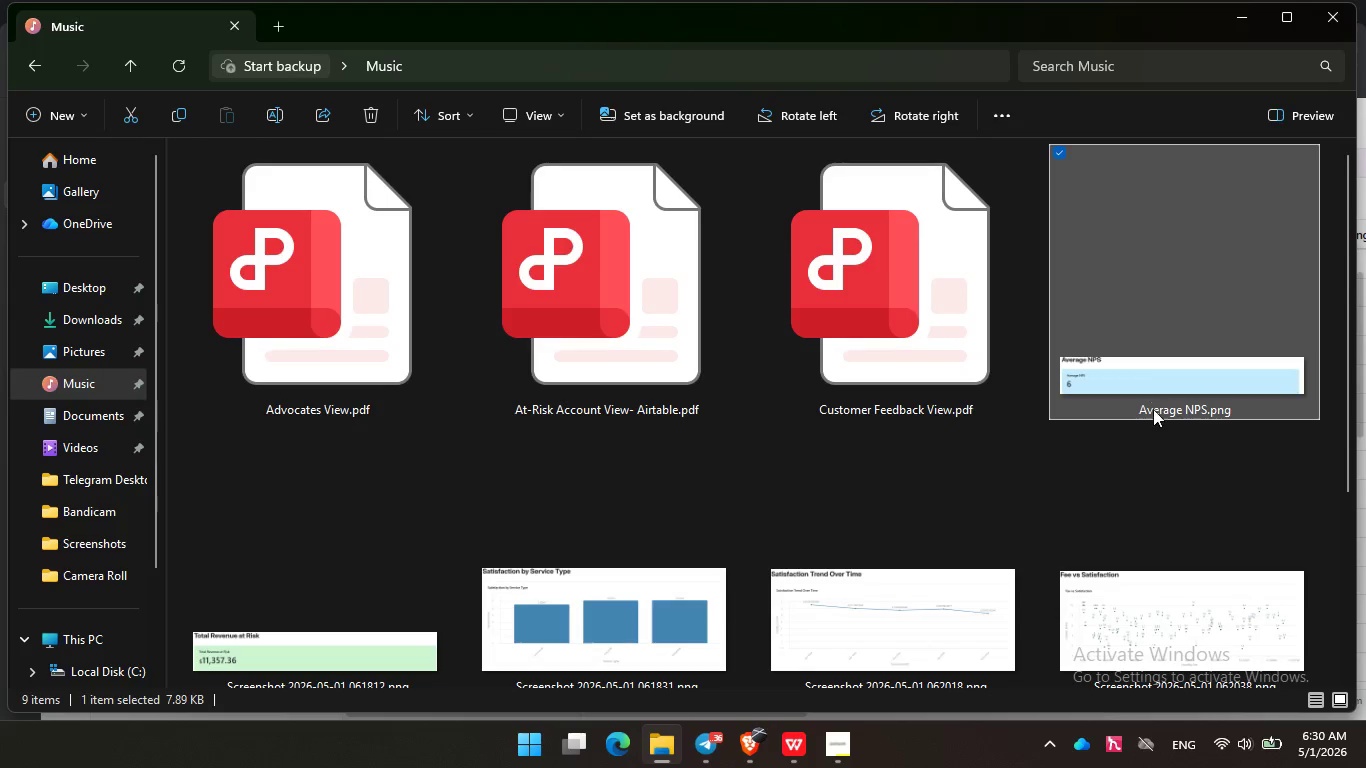 
 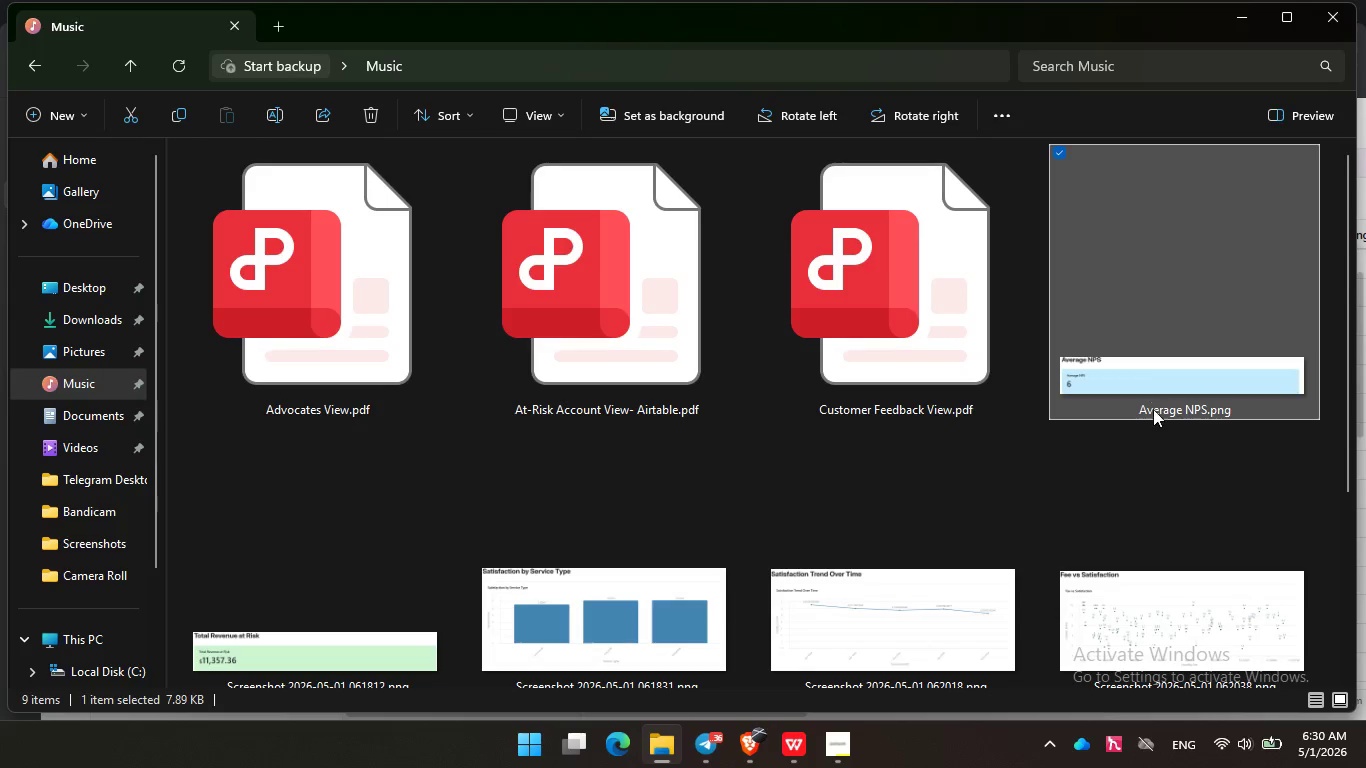 
key(Enter)
 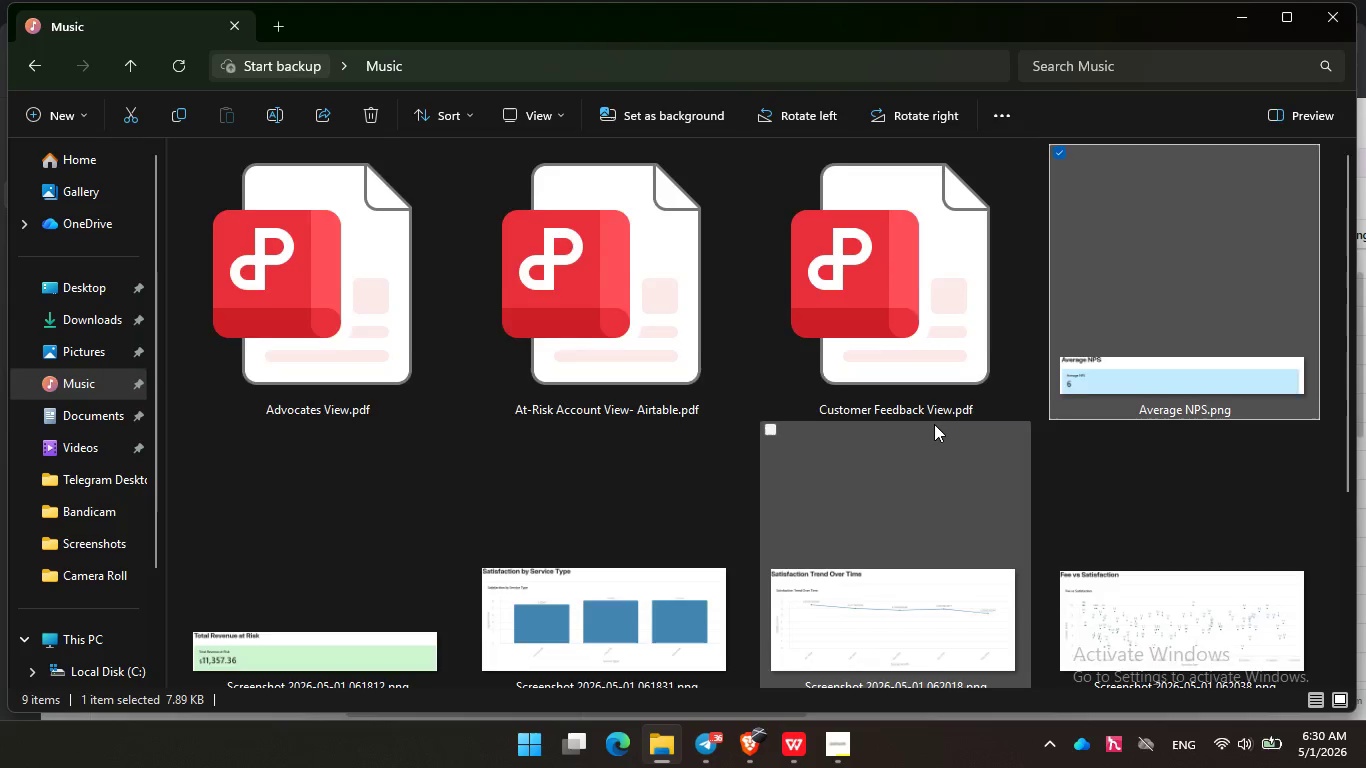 
scroll: coordinate [934, 424], scroll_direction: down, amount: 3.0
 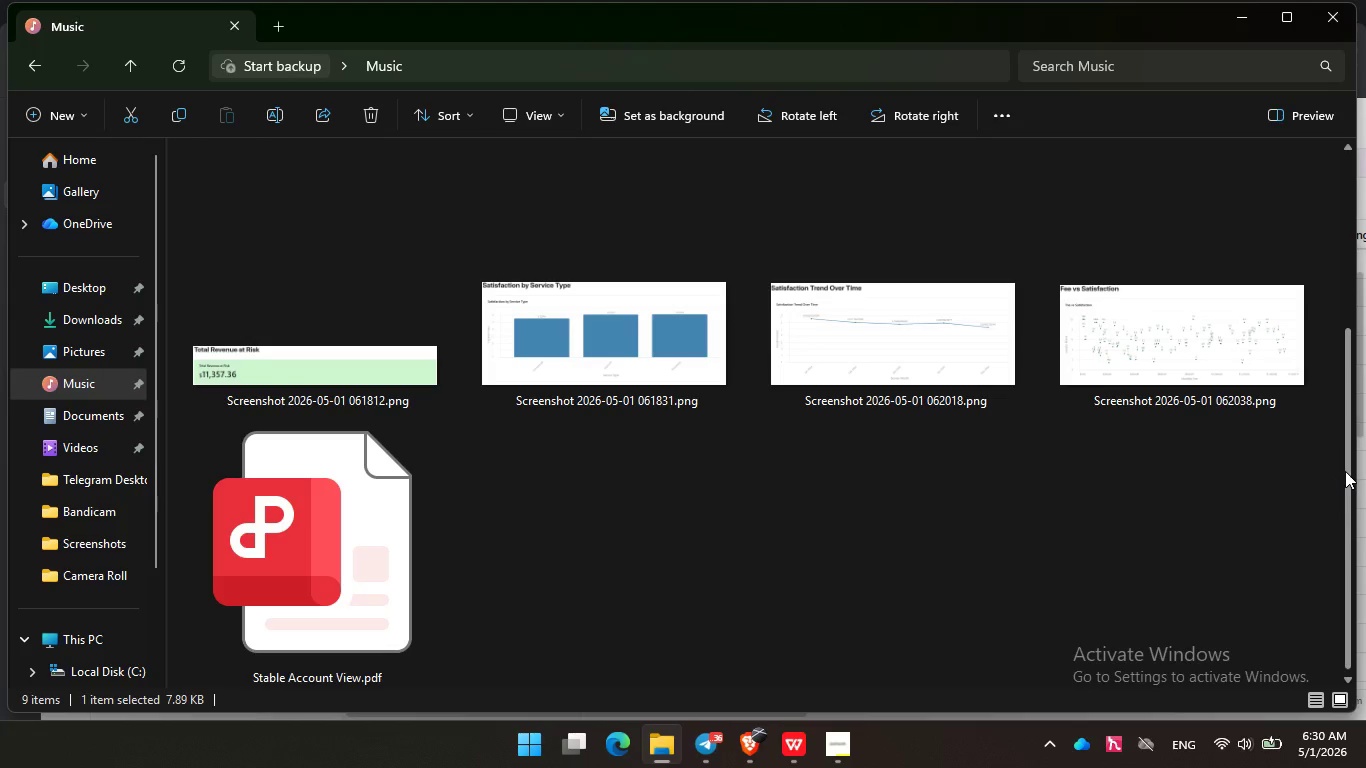 
left_click_drag(start_coordinate=[1345, 471], to_coordinate=[1345, 396])
 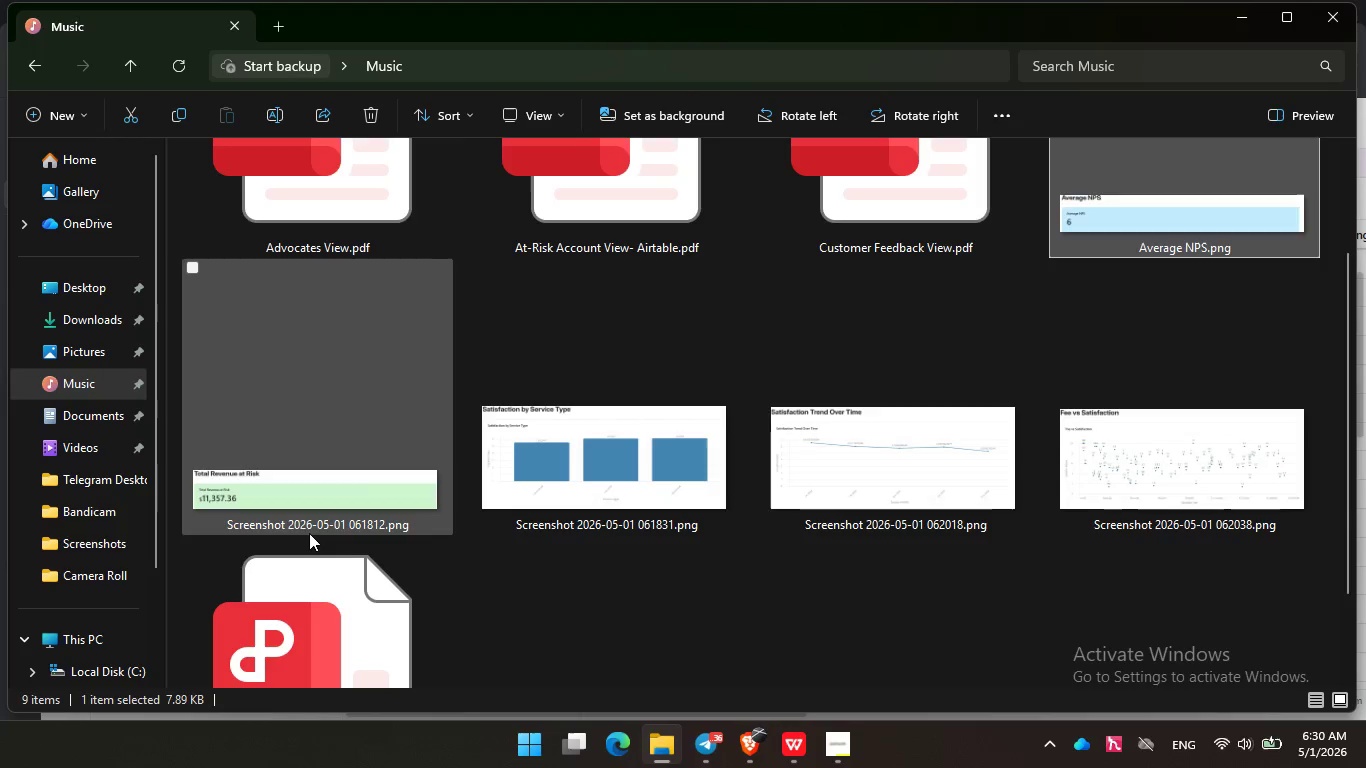 
left_click([309, 533])
 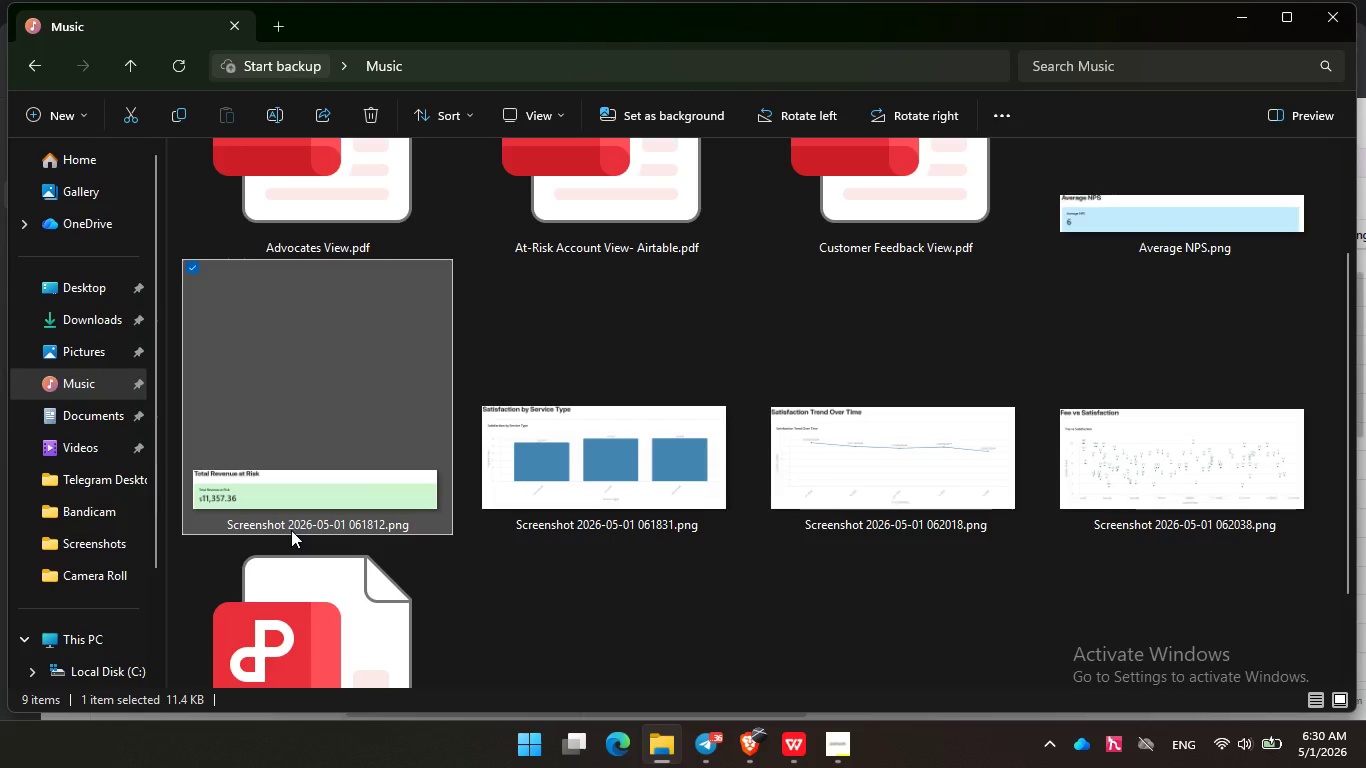 
left_click([291, 530])
 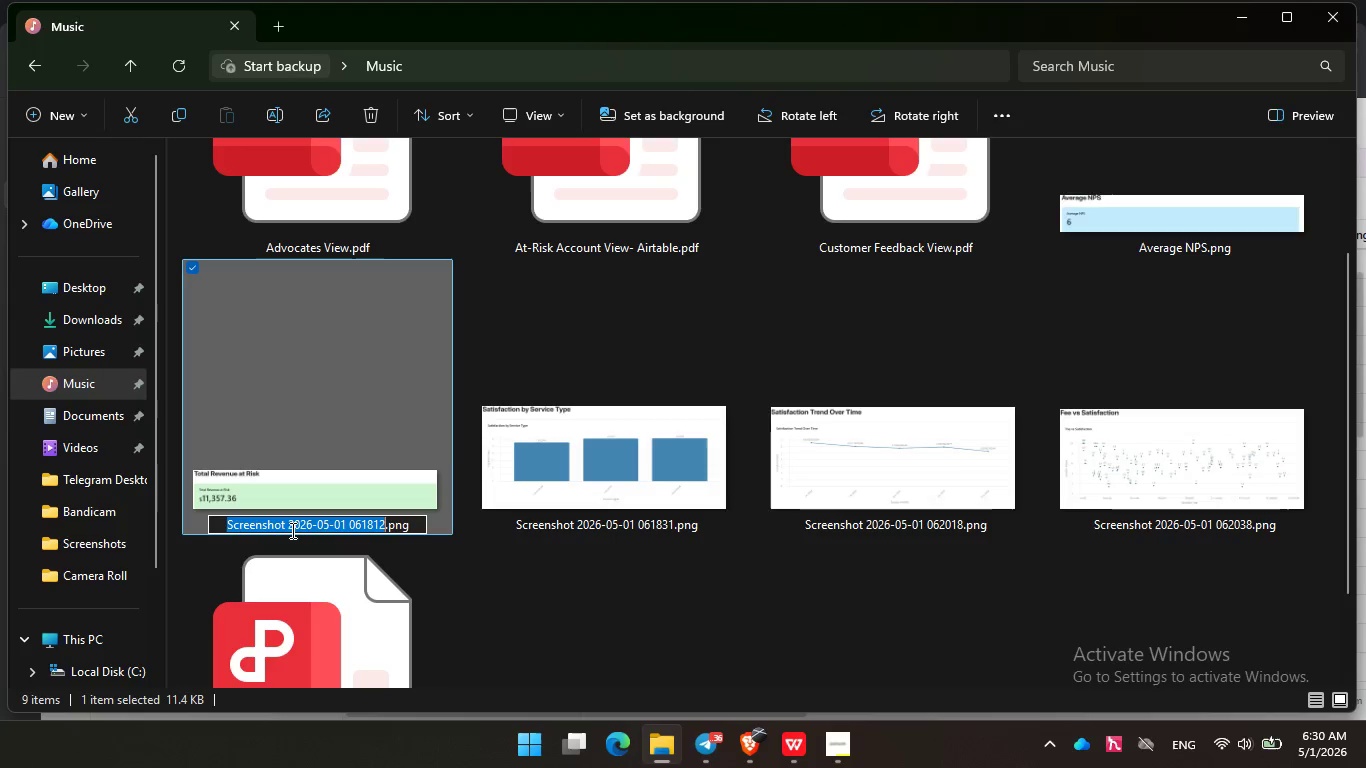 
type(Total Revenue at Risk)
 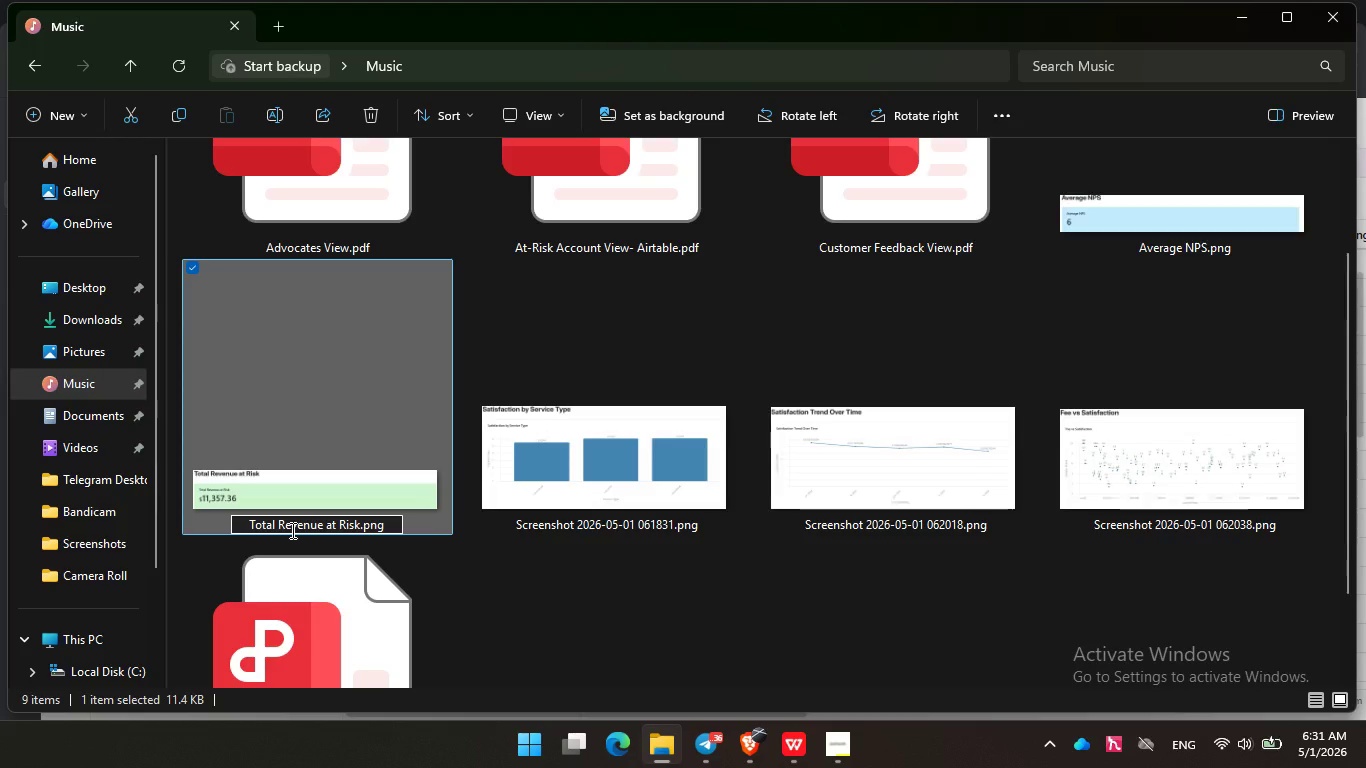 
wait(5.34)
 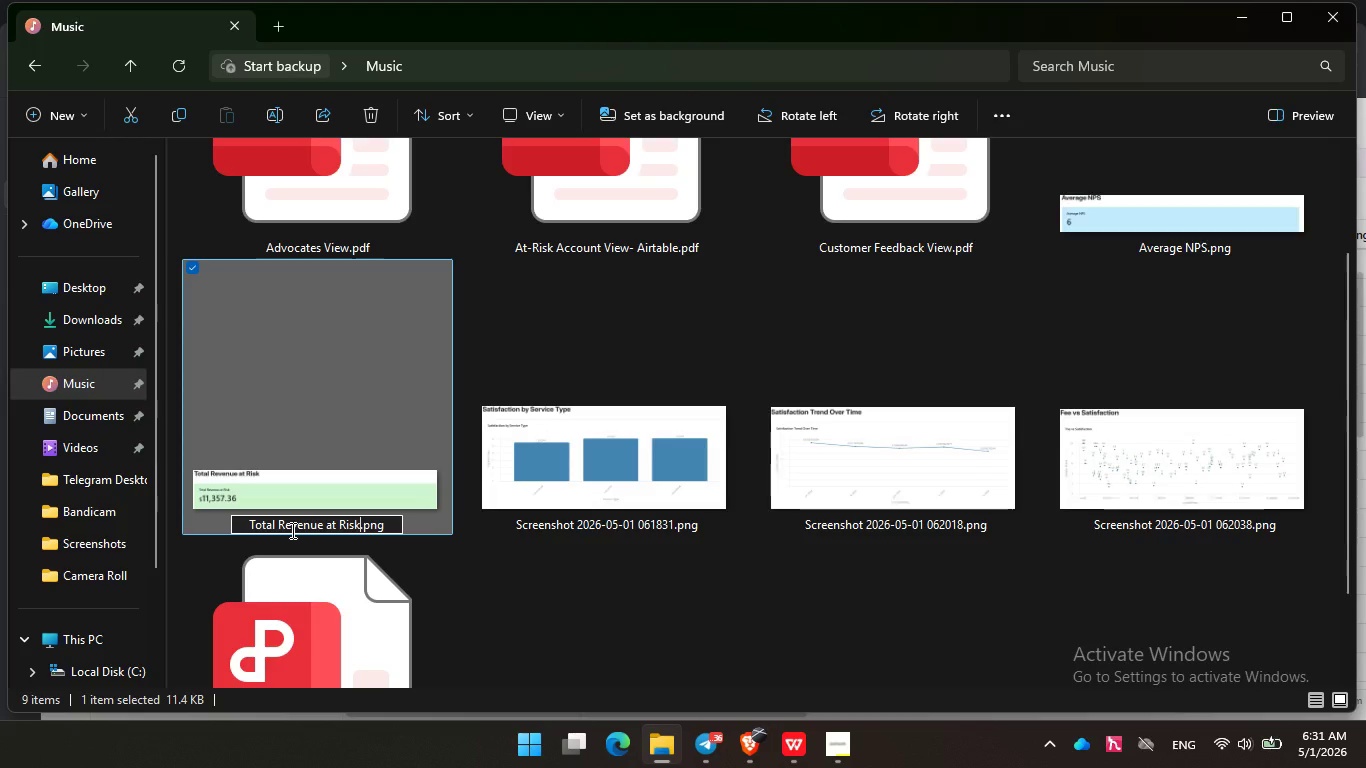 
left_click([569, 523])
 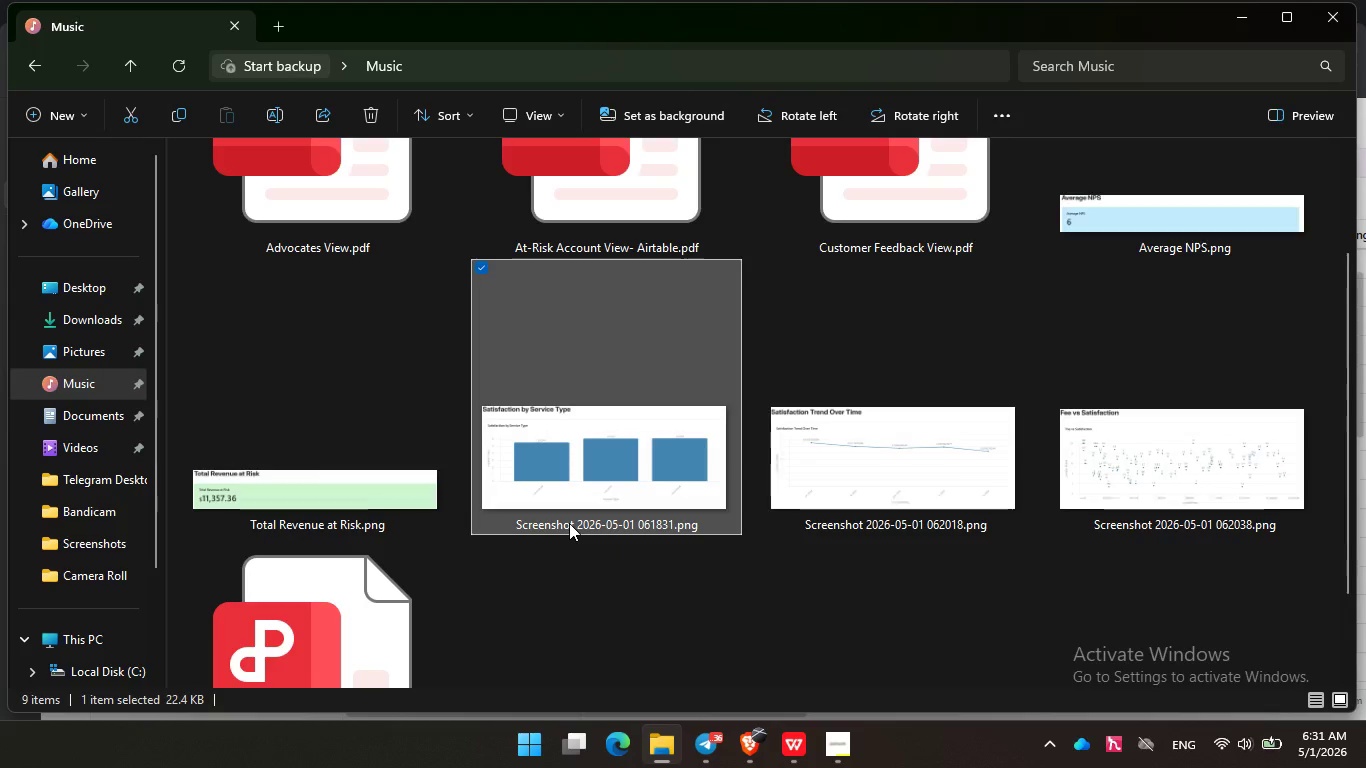 
left_click([569, 523])
 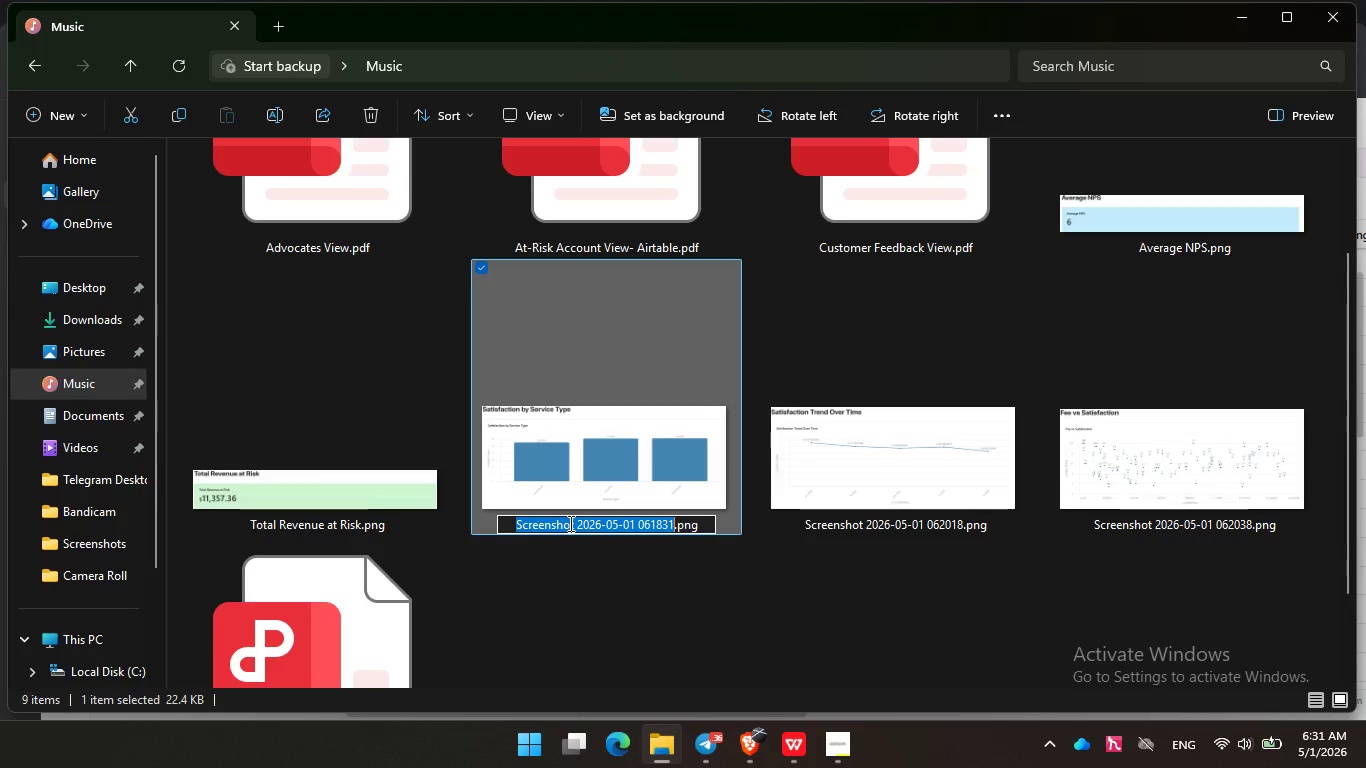 
type(Satisd)
key(Backspace)
type(faction by Service Type)
 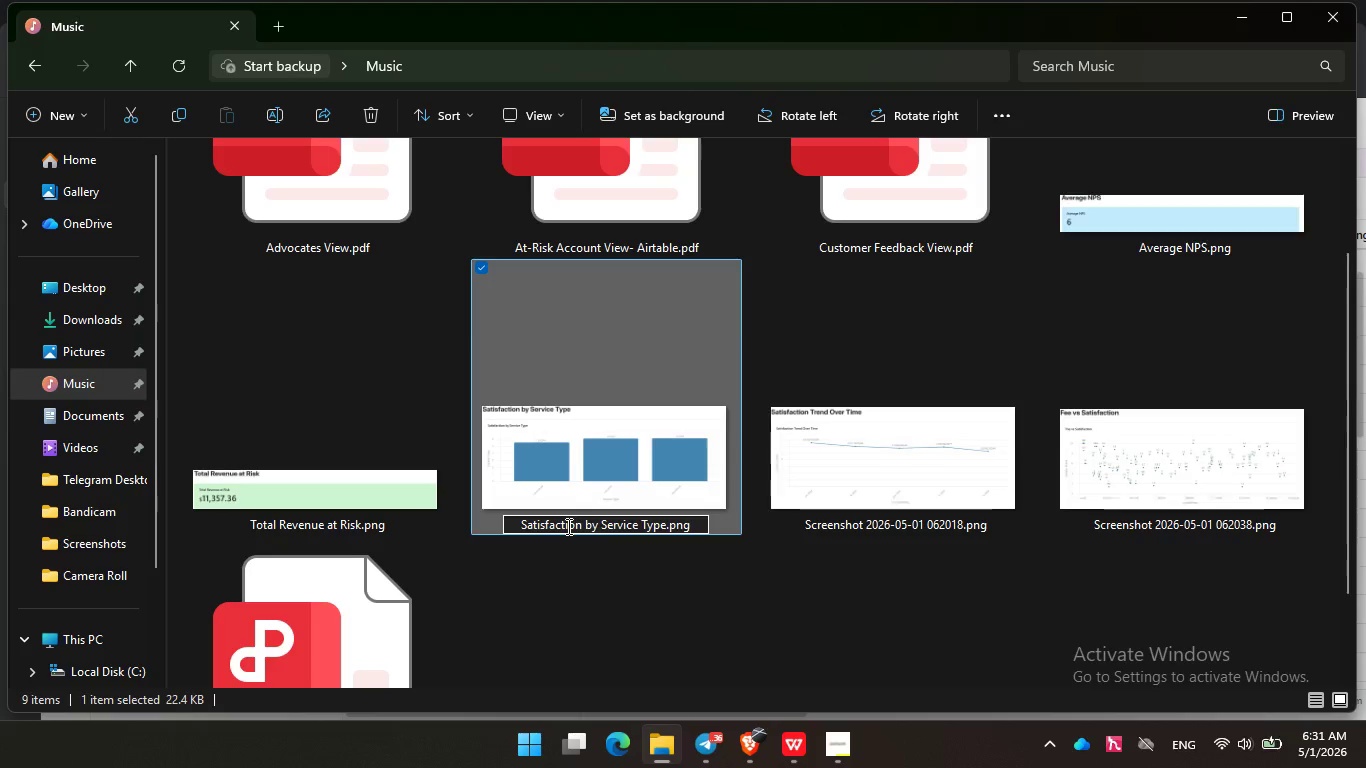 
left_click([746, 577])
 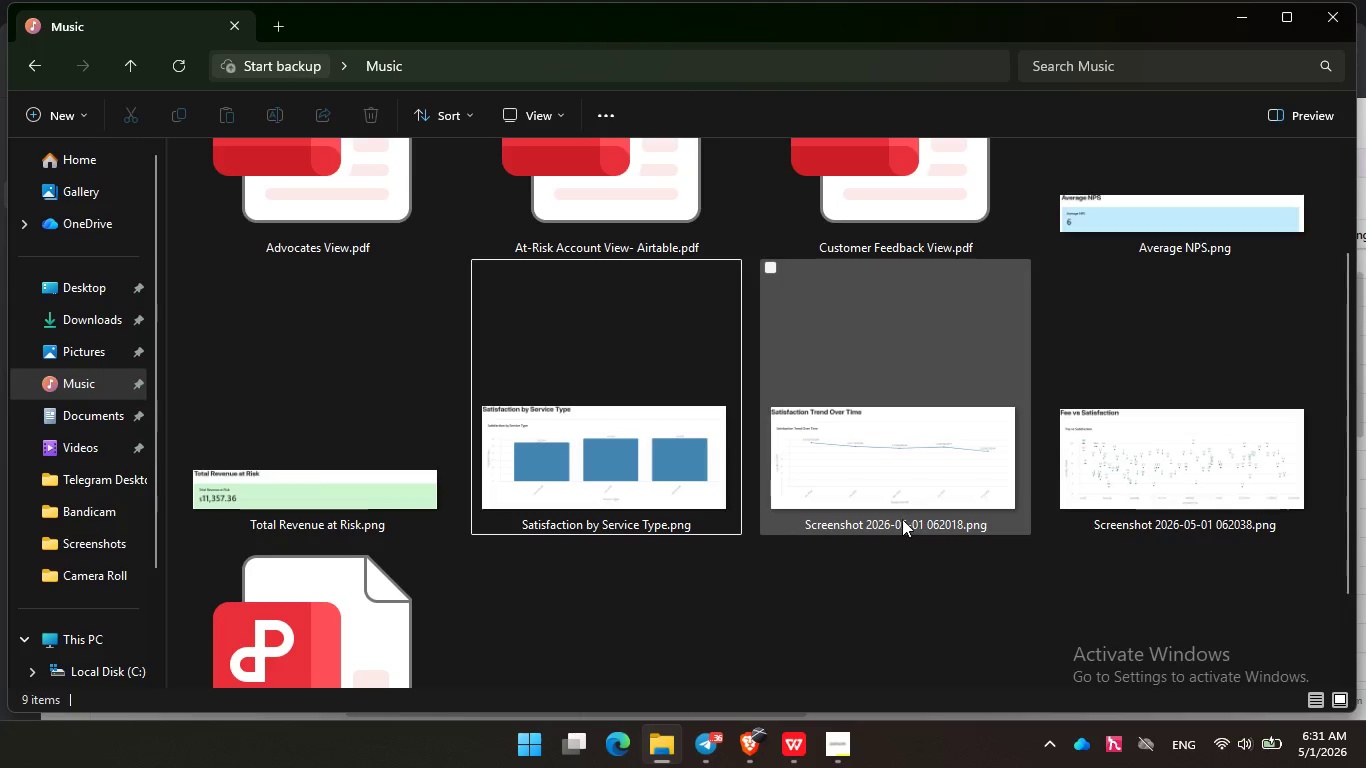 
left_click([894, 527])
 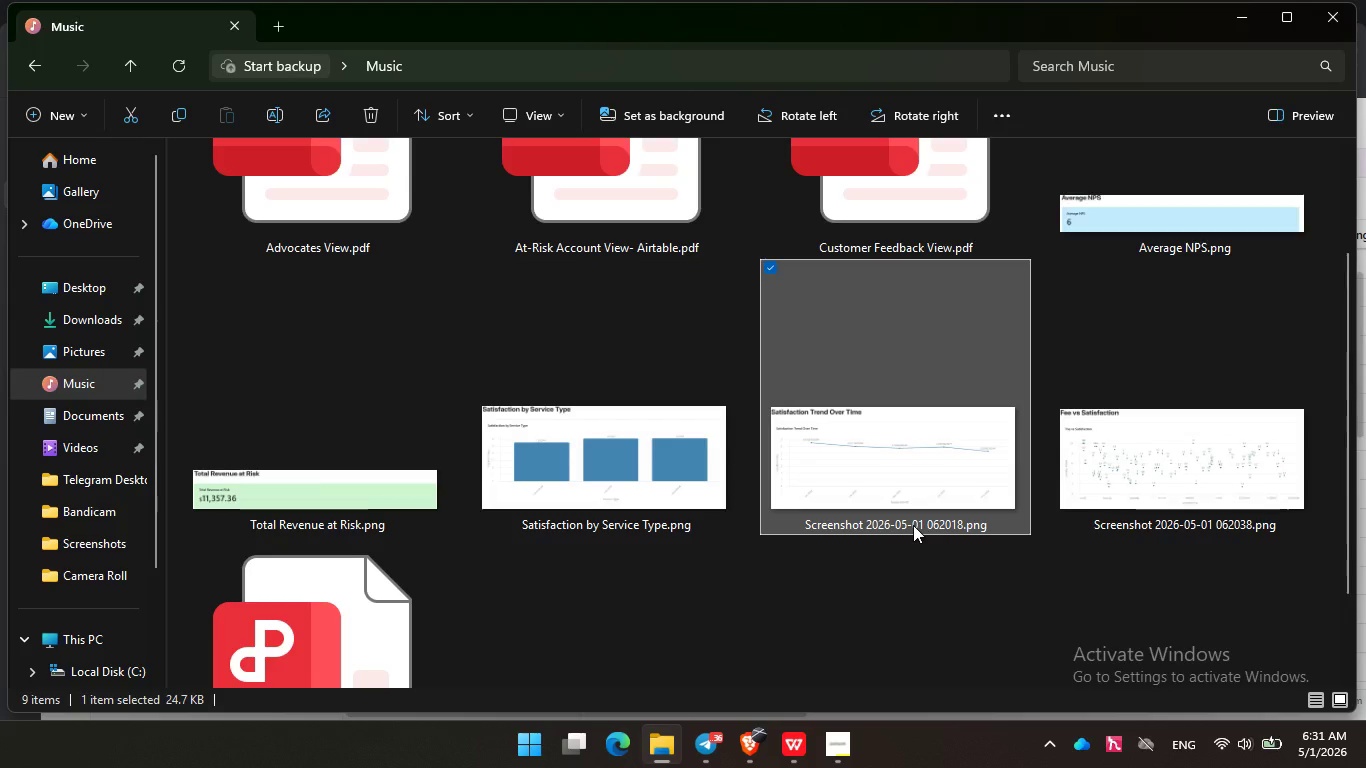 
left_click([914, 525])
 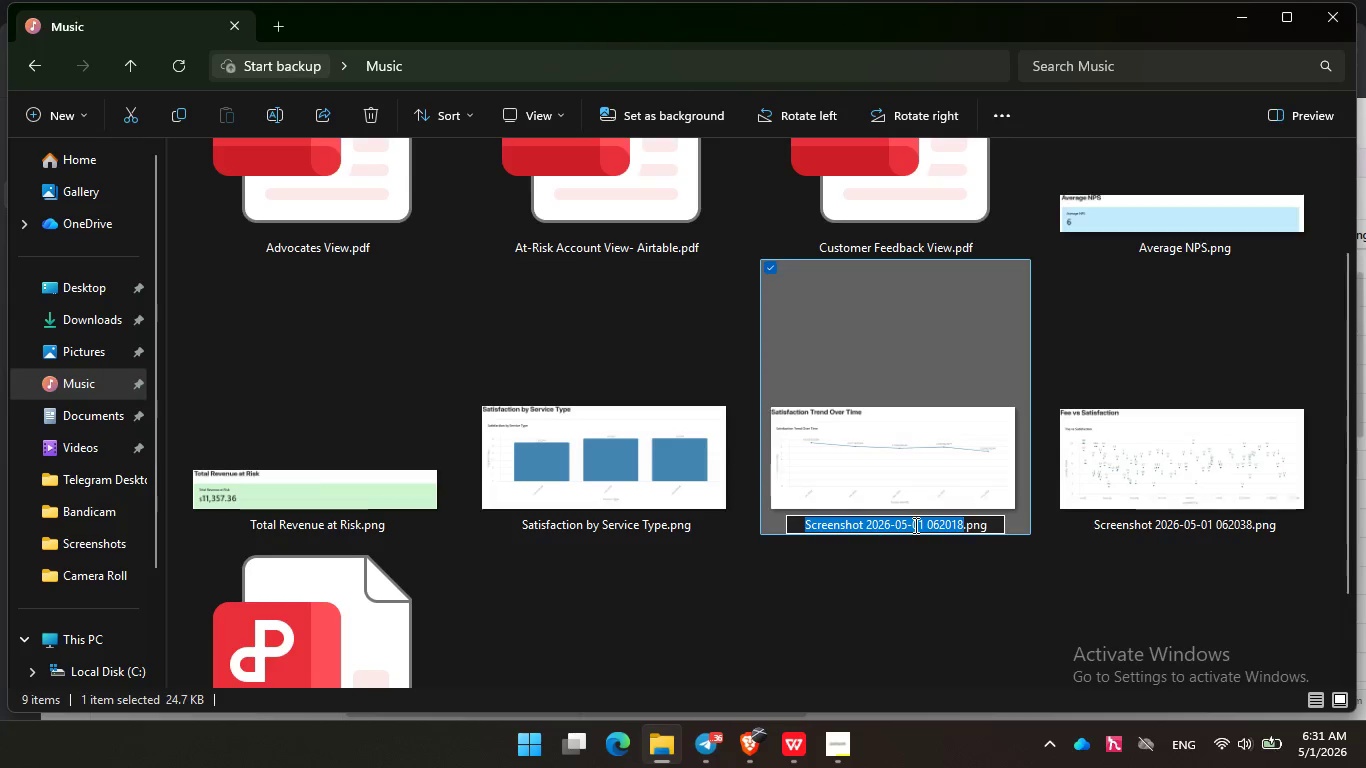 
type(Satisfaction Trend Oe)
key(Backspace)
type(ver Time)
 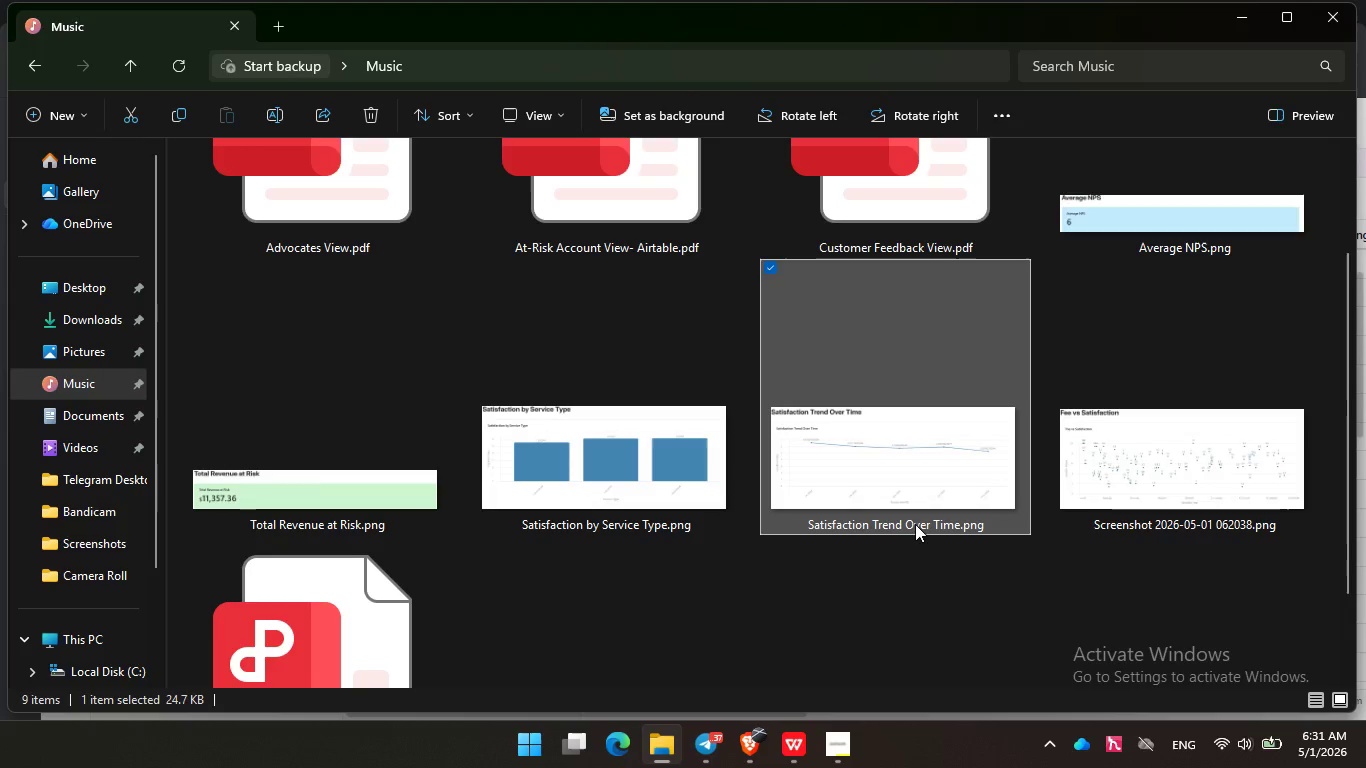 
 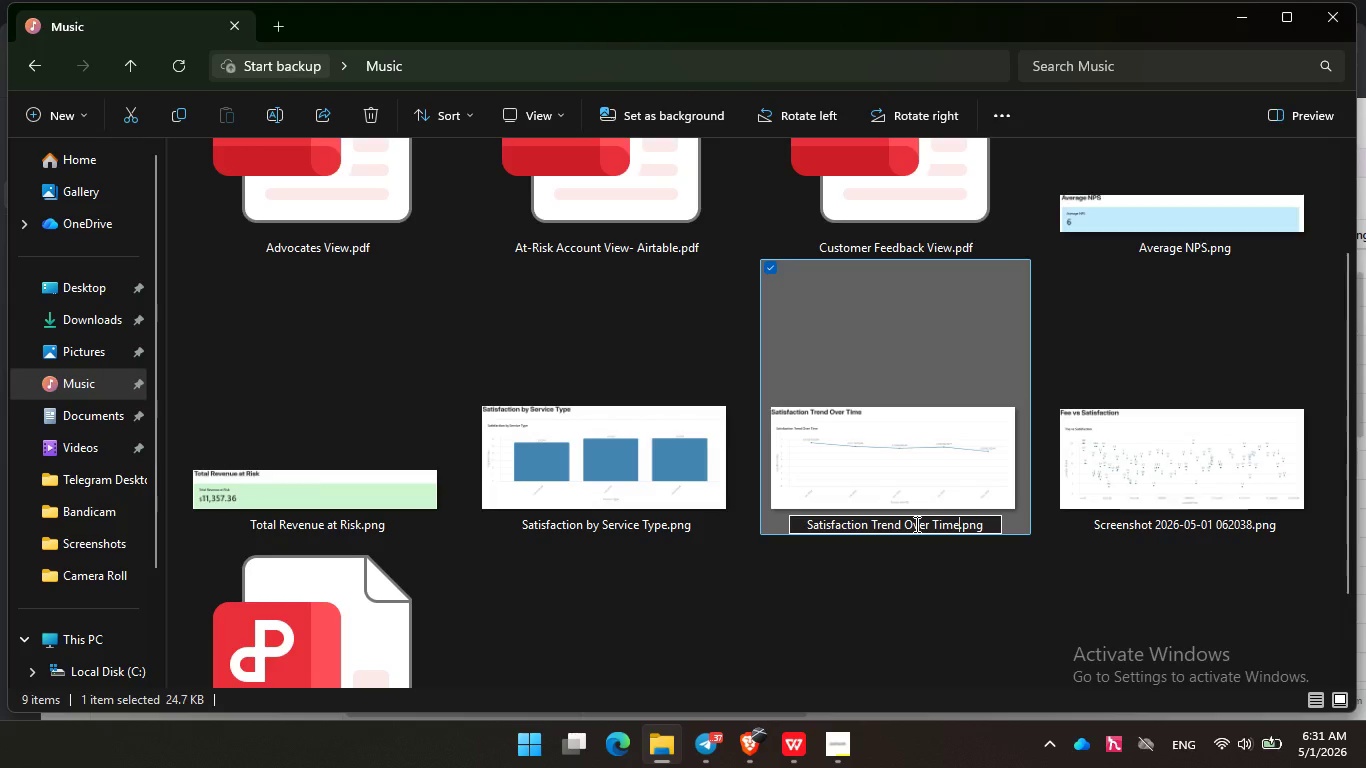 
key(Enter)
 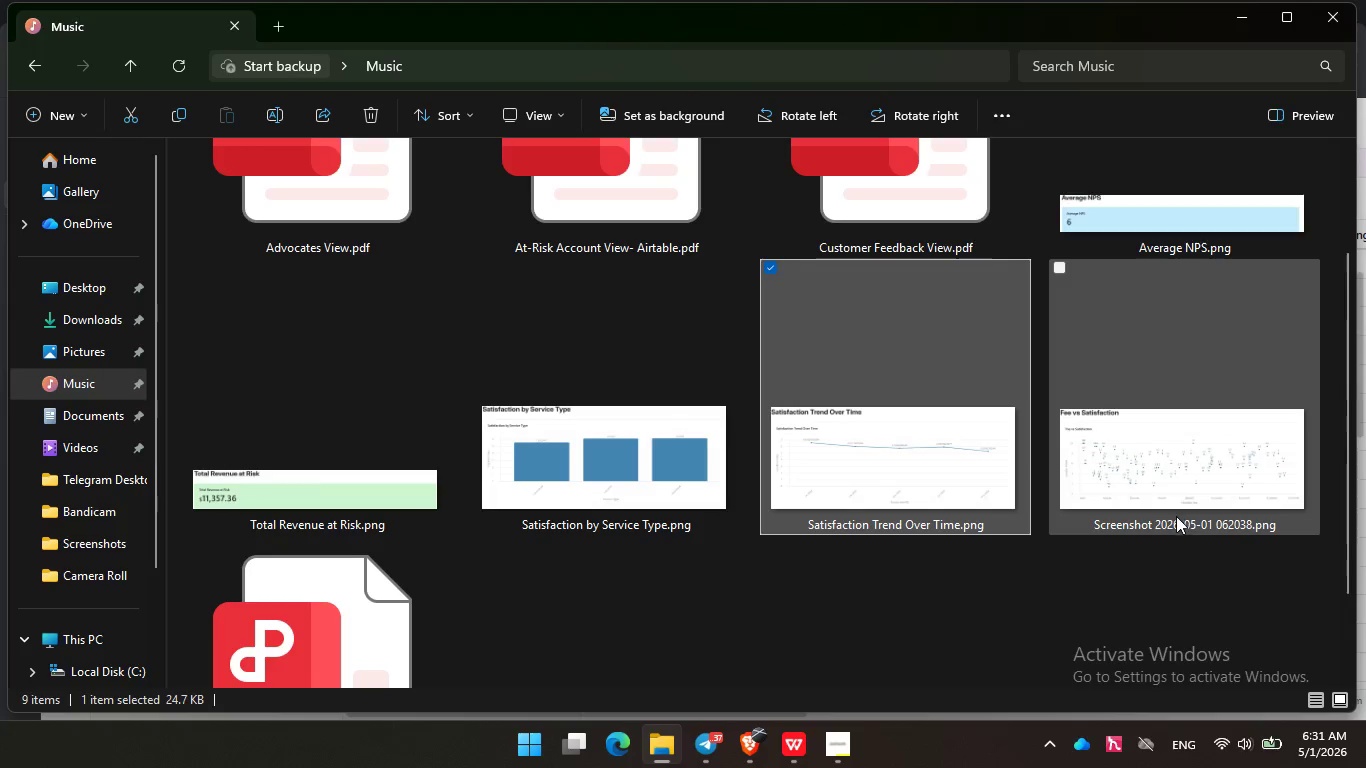 
left_click([1168, 523])
 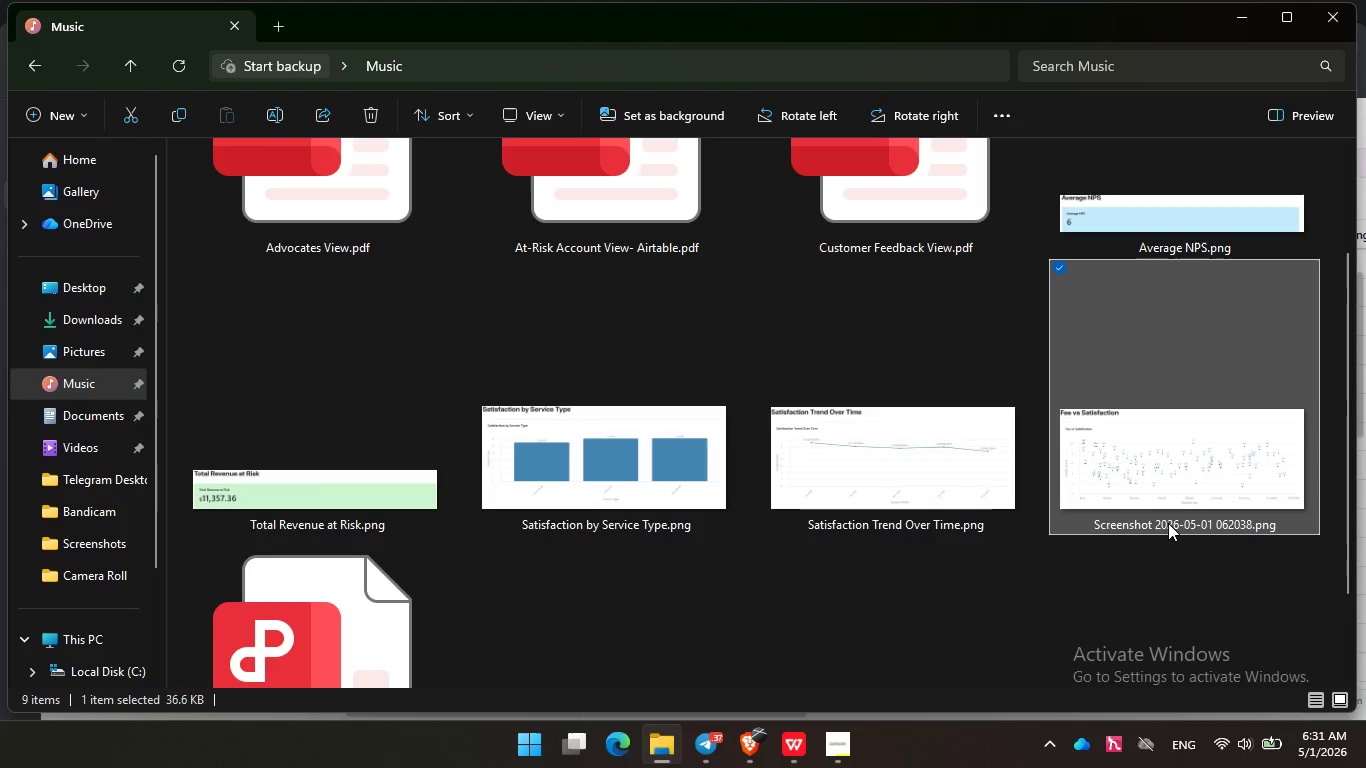 
left_click([1168, 523])
 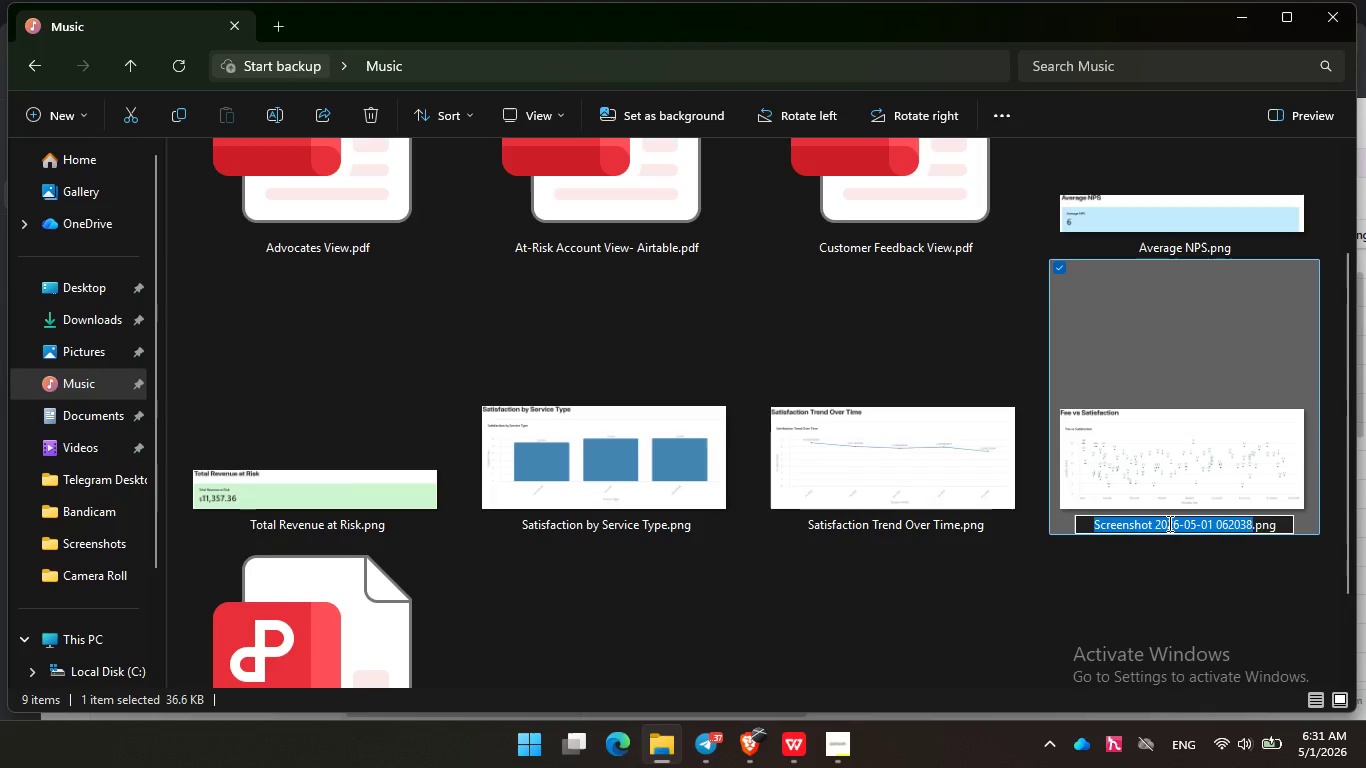 
type(Fee vs Satisfaction)
 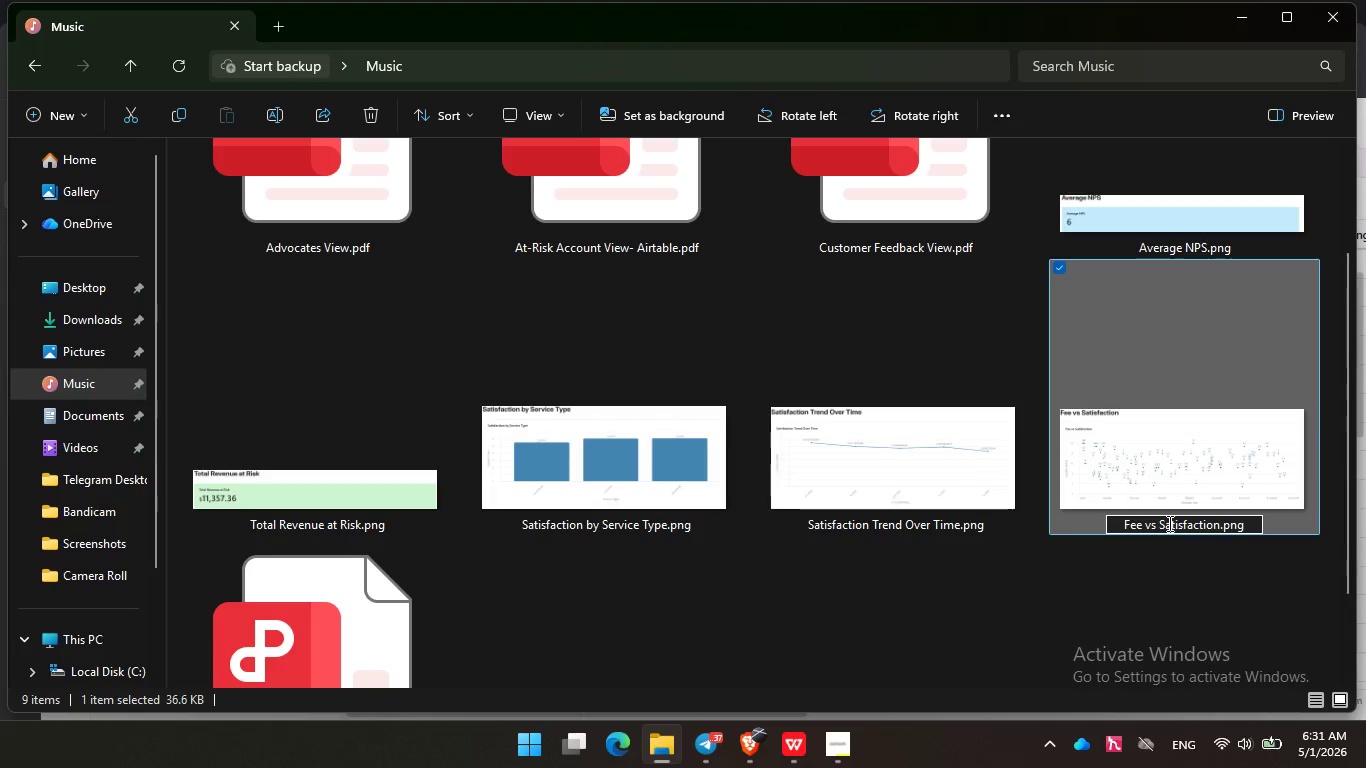 
key(Enter)
 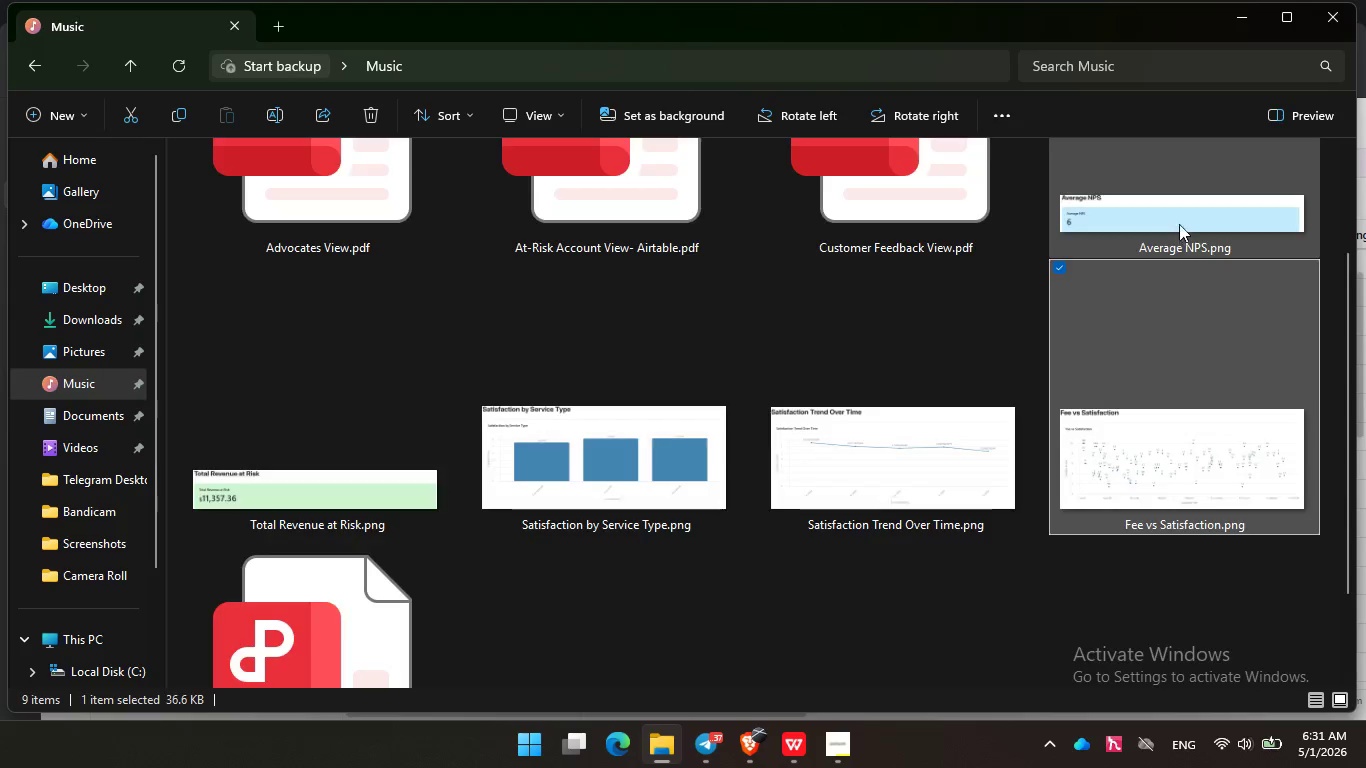 
double_click([1179, 224])
 